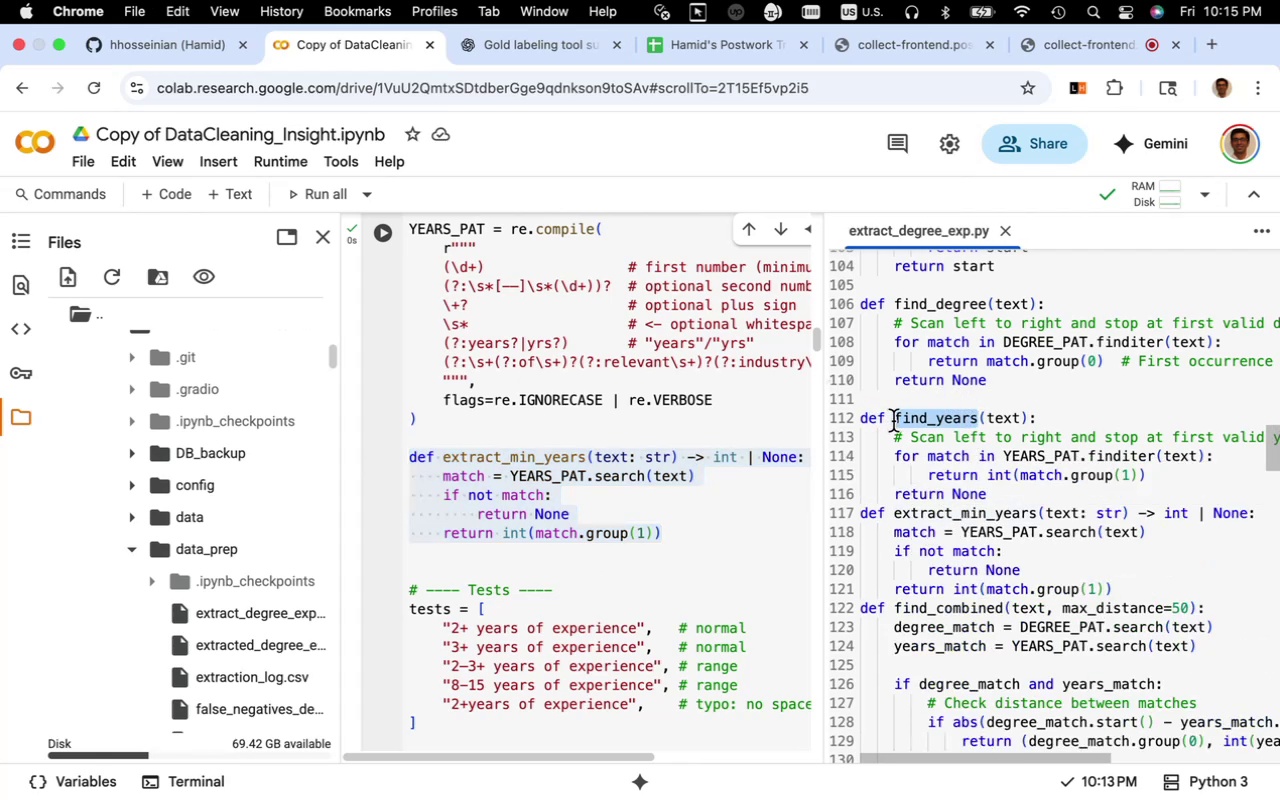 
key(Meta+C)
 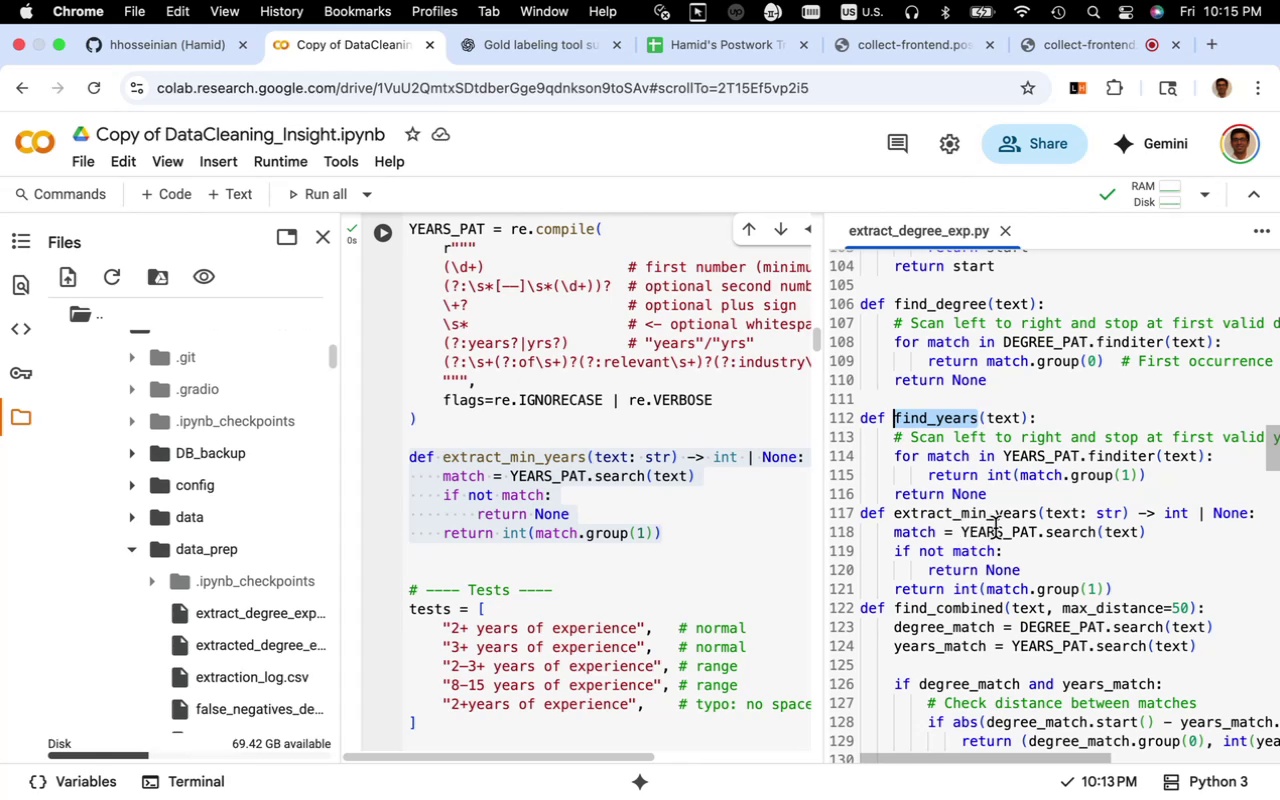 
mouse_move([1034, 518])
 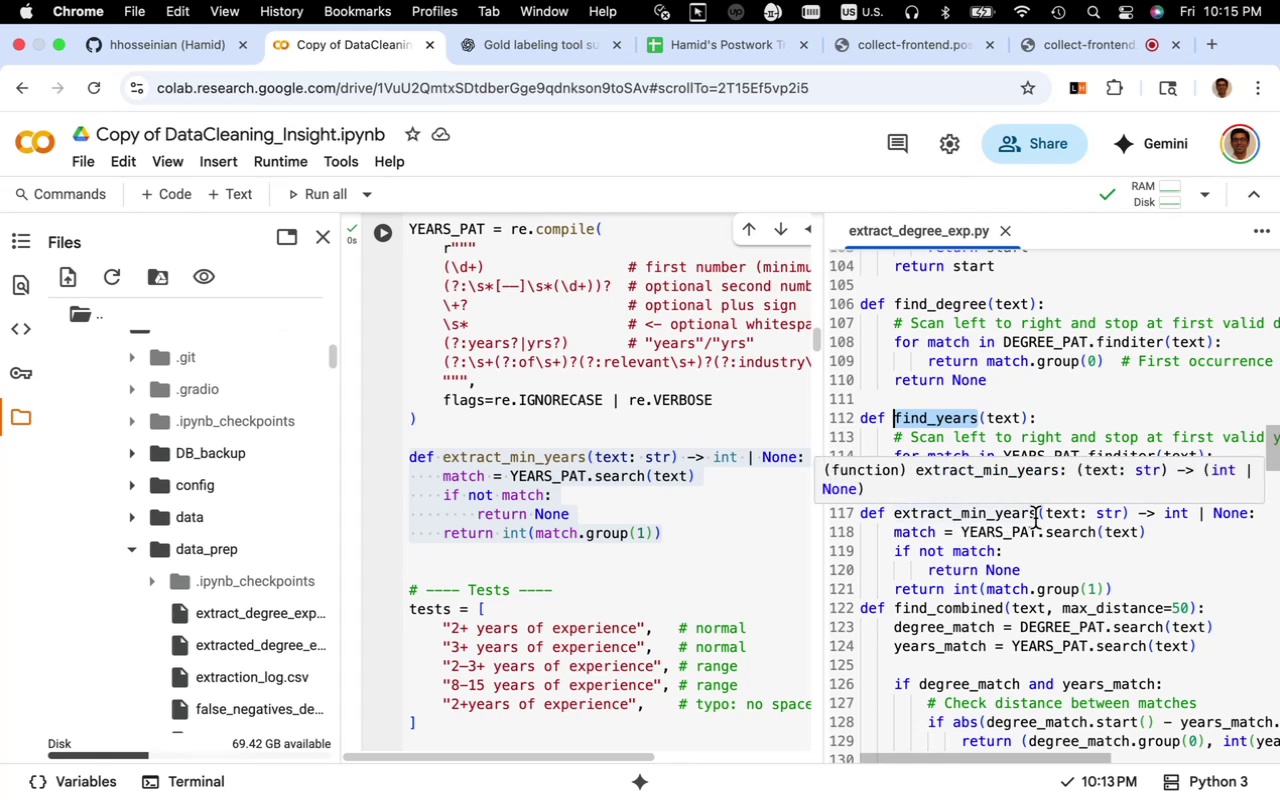 
left_click_drag(start_coordinate=[1035, 518], to_coordinate=[893, 517])
 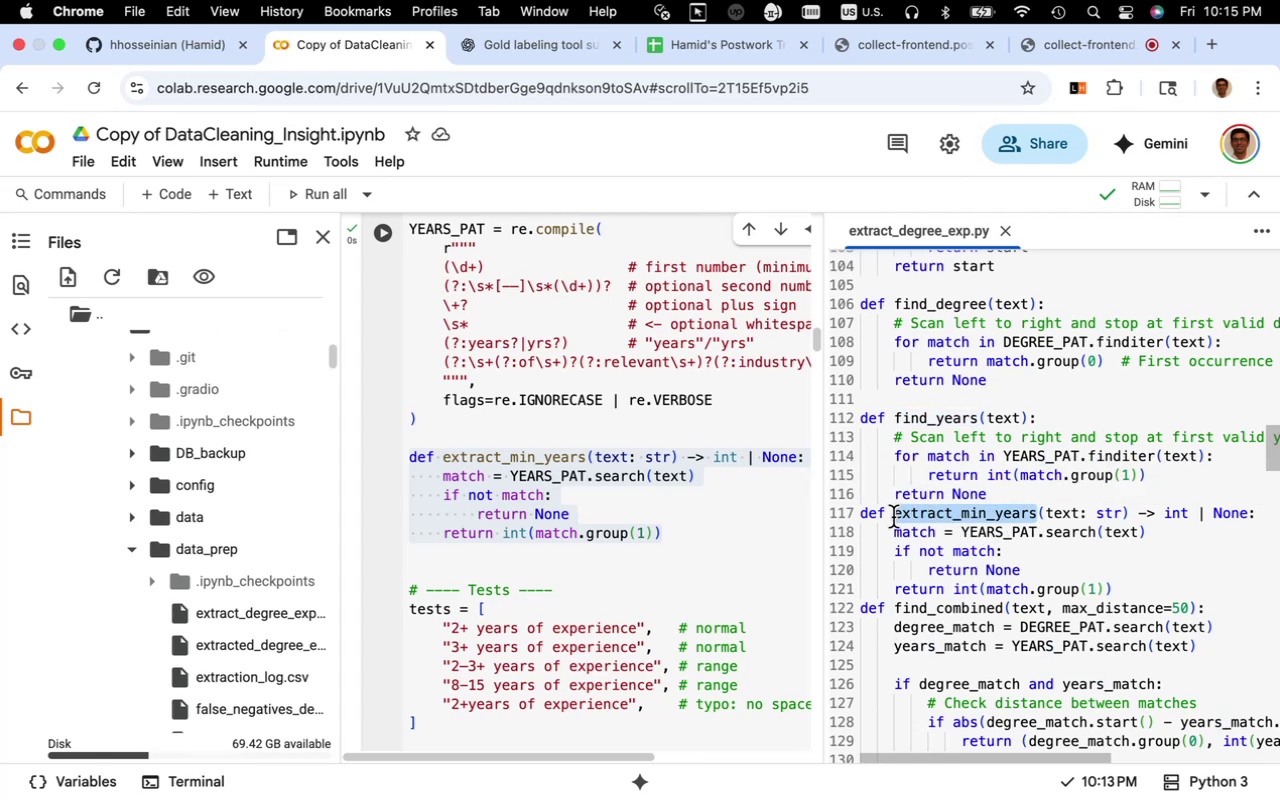 
key(Meta+V)
 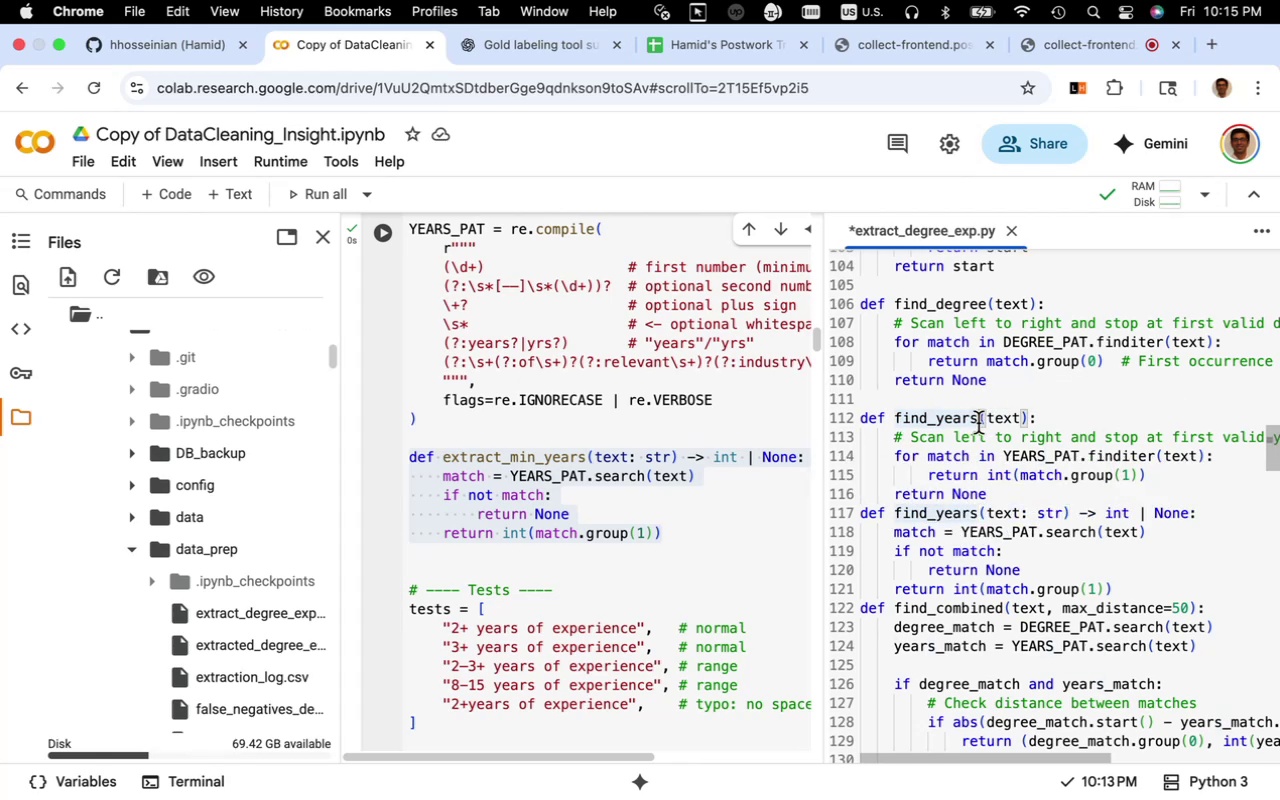 
key(1)
 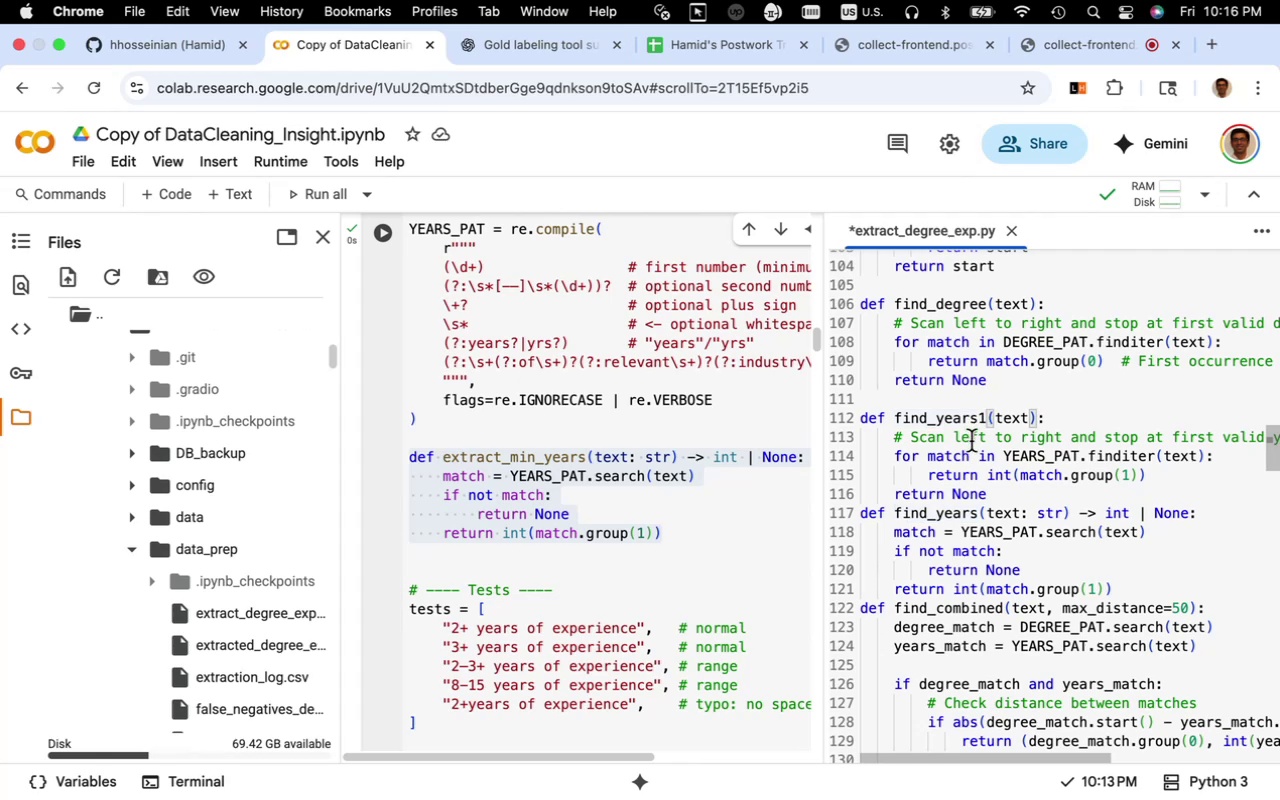 
key(Meta+S)
 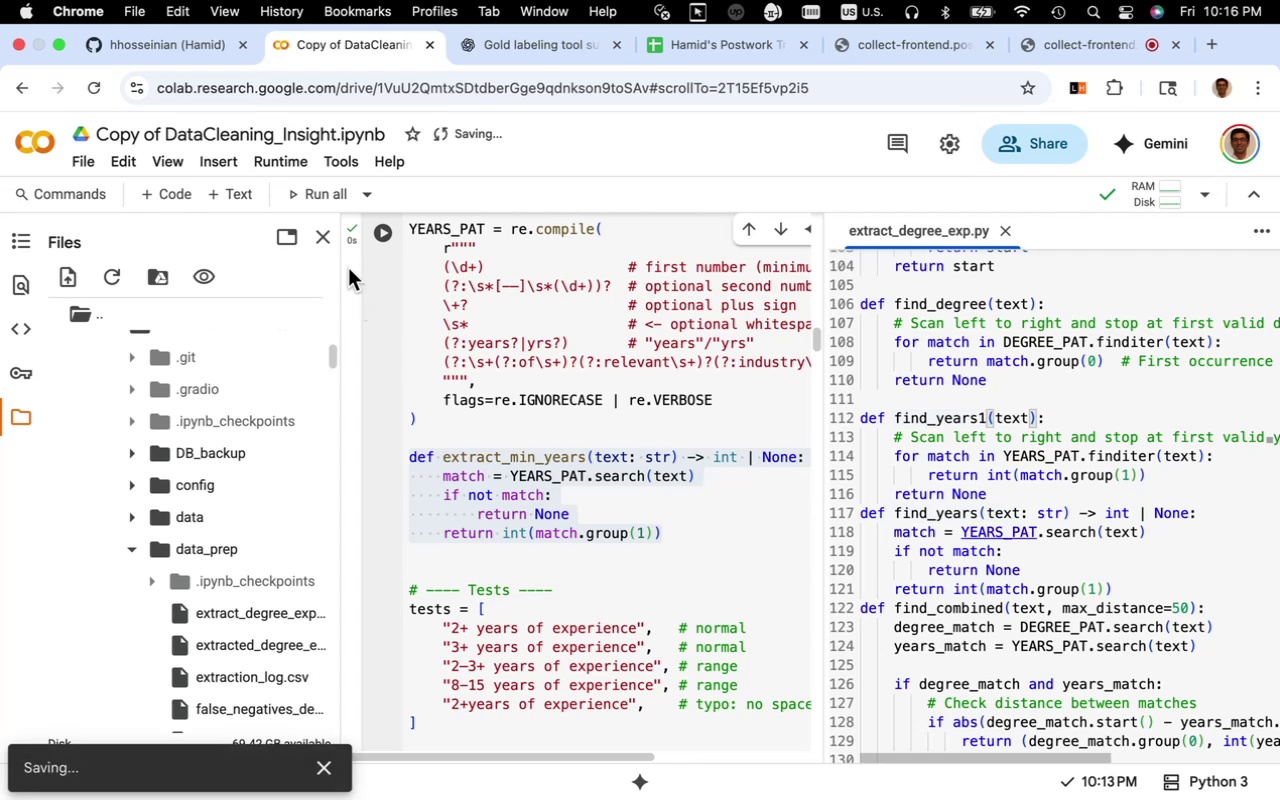 
mouse_move([391, 248])
 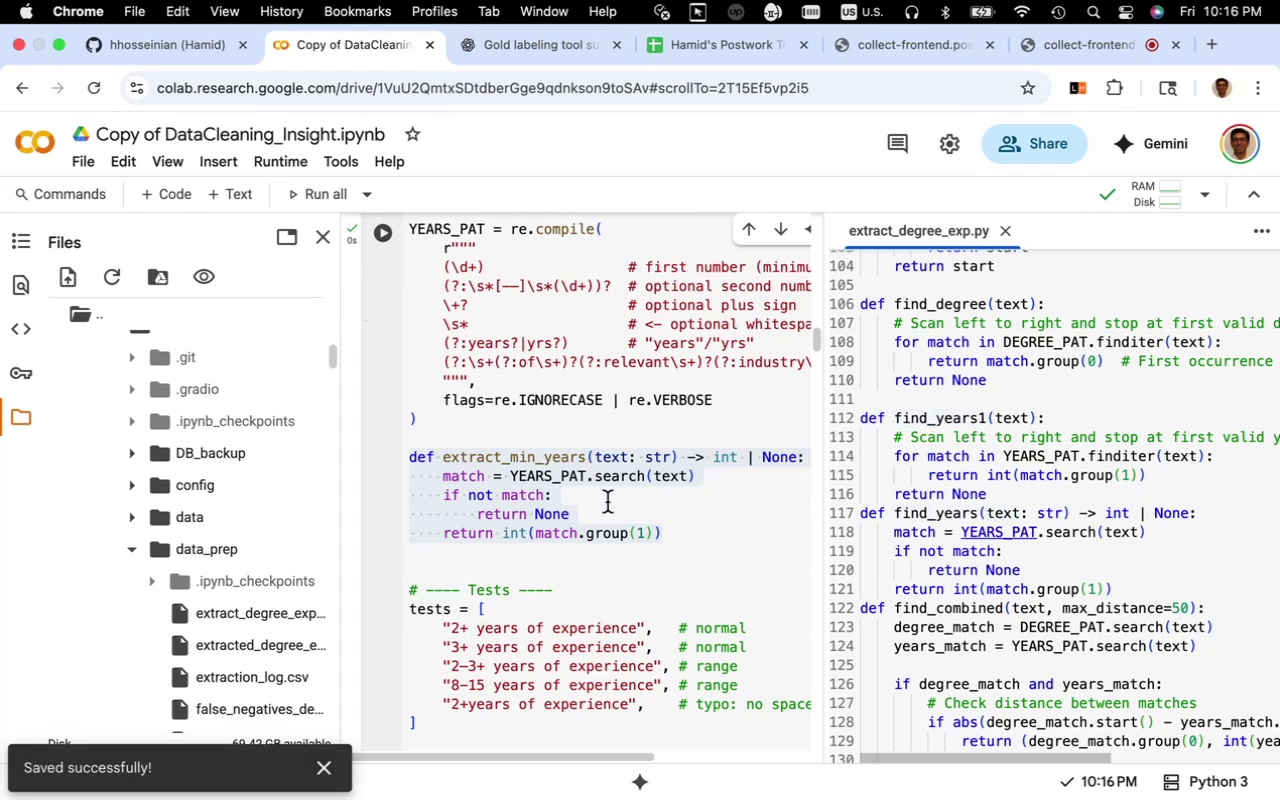 
scroll: coordinate [624, 535], scroll_direction: down, amount: 1.0
 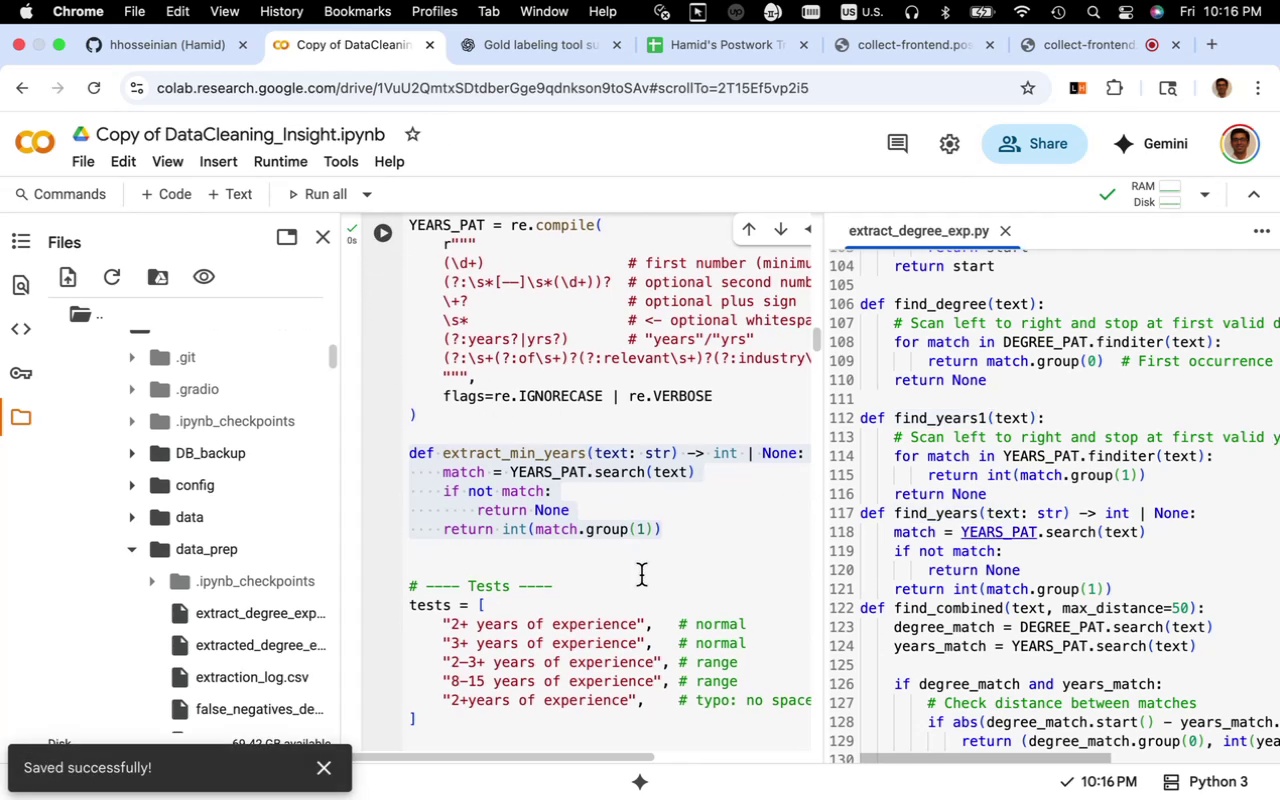 
scroll: coordinate [646, 583], scroll_direction: up, amount: 33.0
 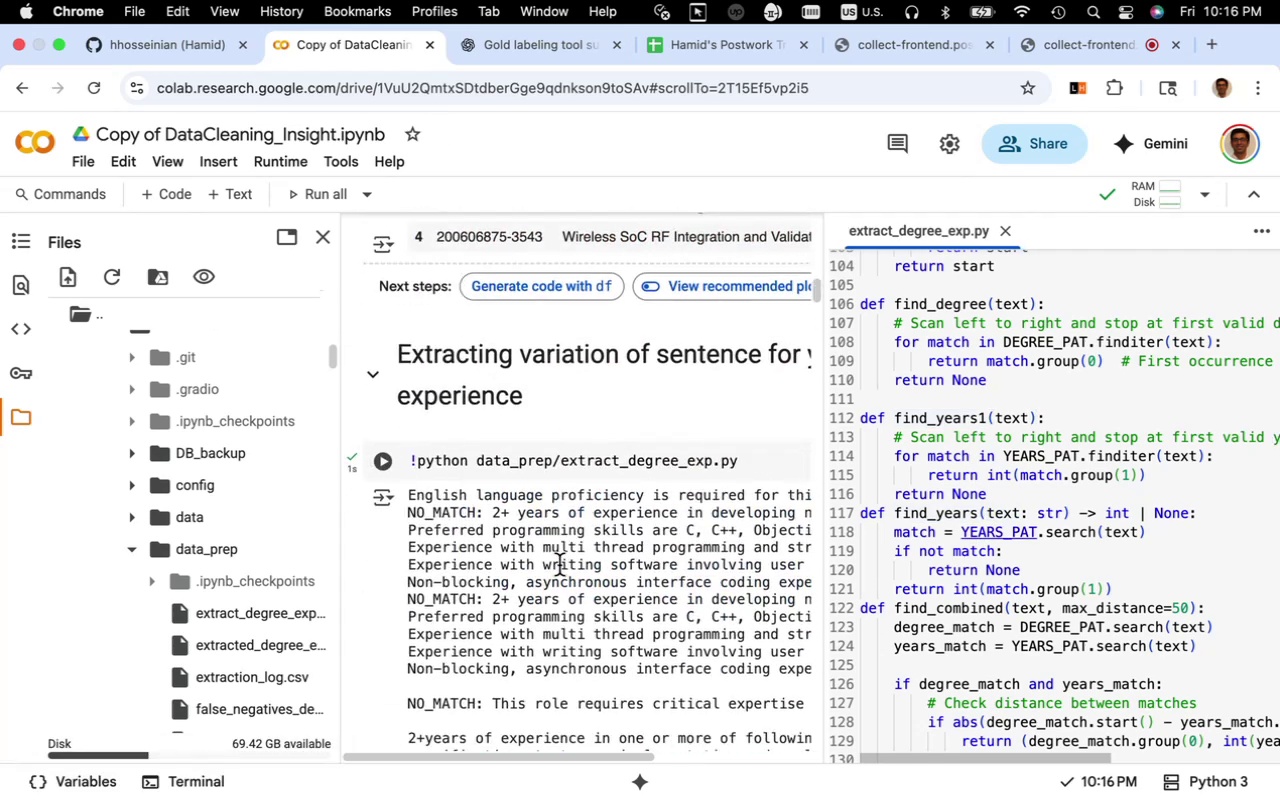 
left_click([557, 562])
 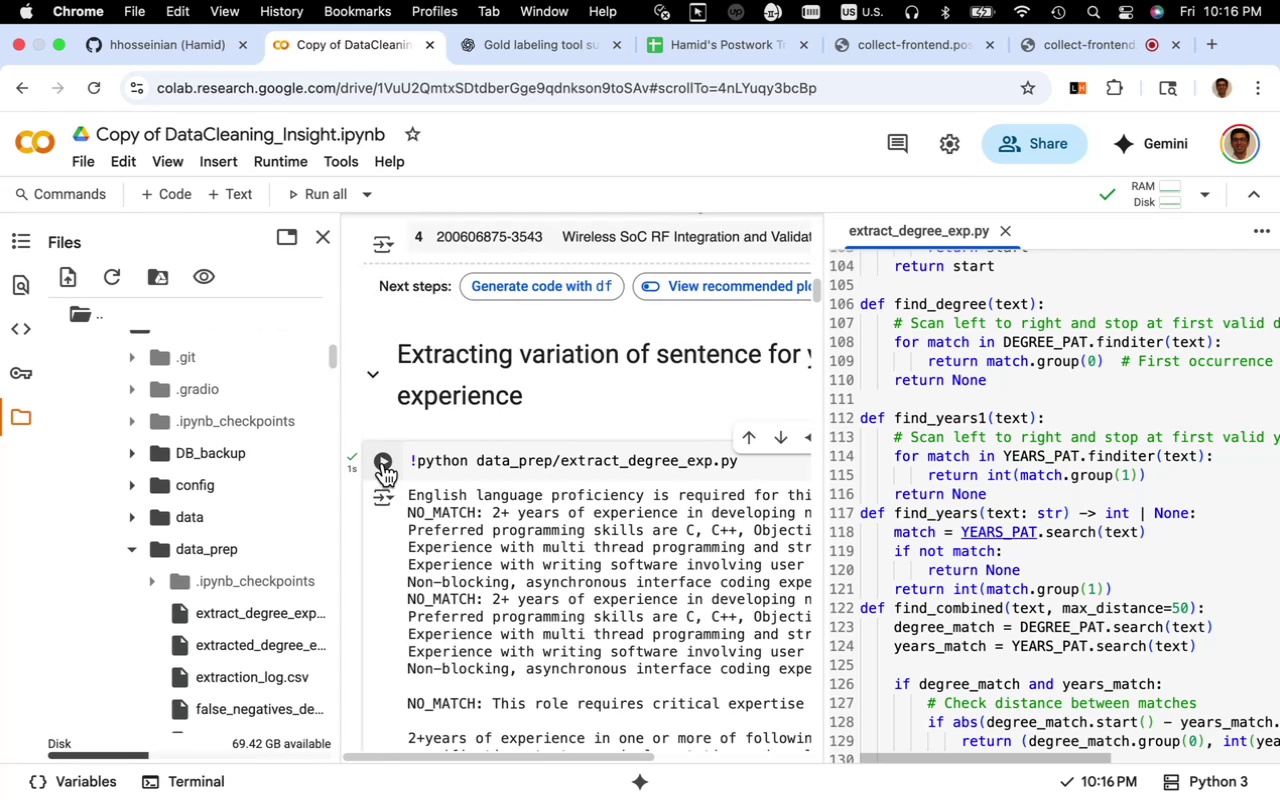 
left_click([383, 463])
 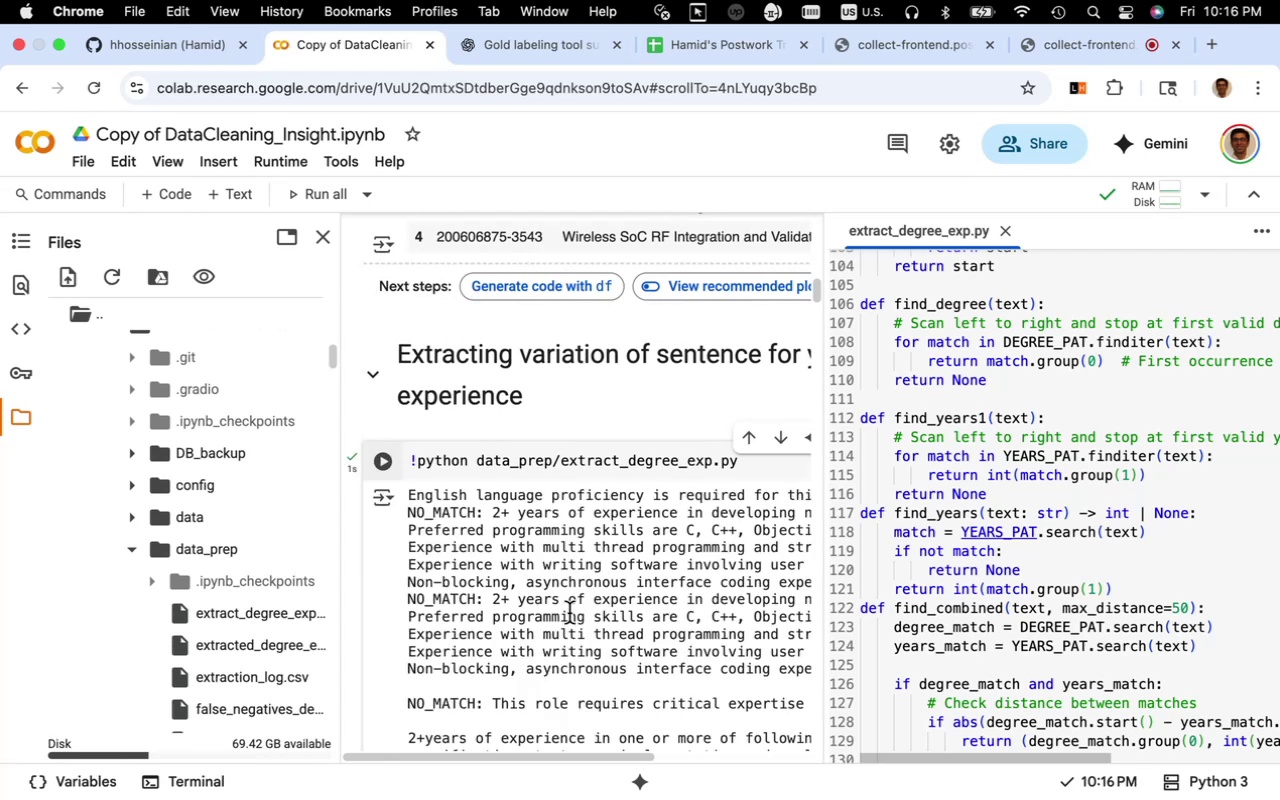 
scroll: coordinate [586, 626], scroll_direction: up, amount: 5.0
 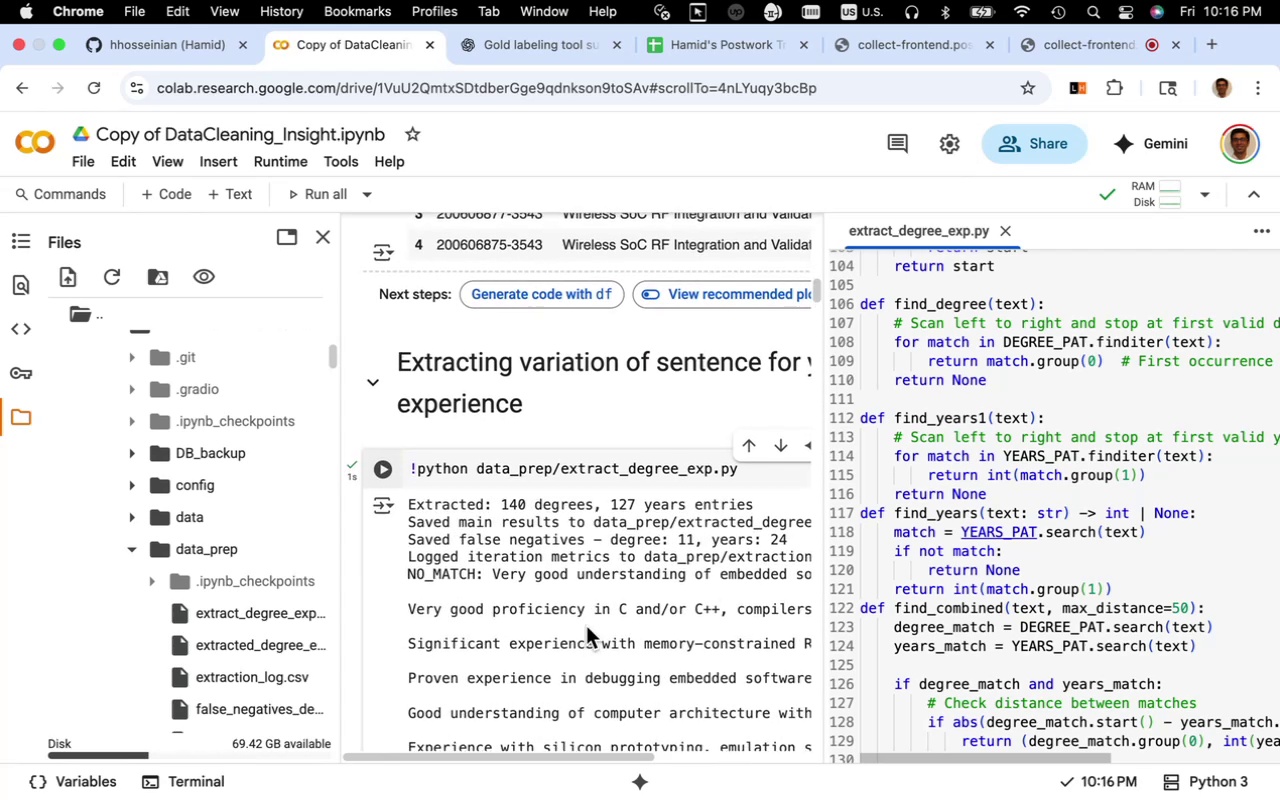 
scroll: coordinate [352, 574], scroll_direction: down, amount: 79.0
 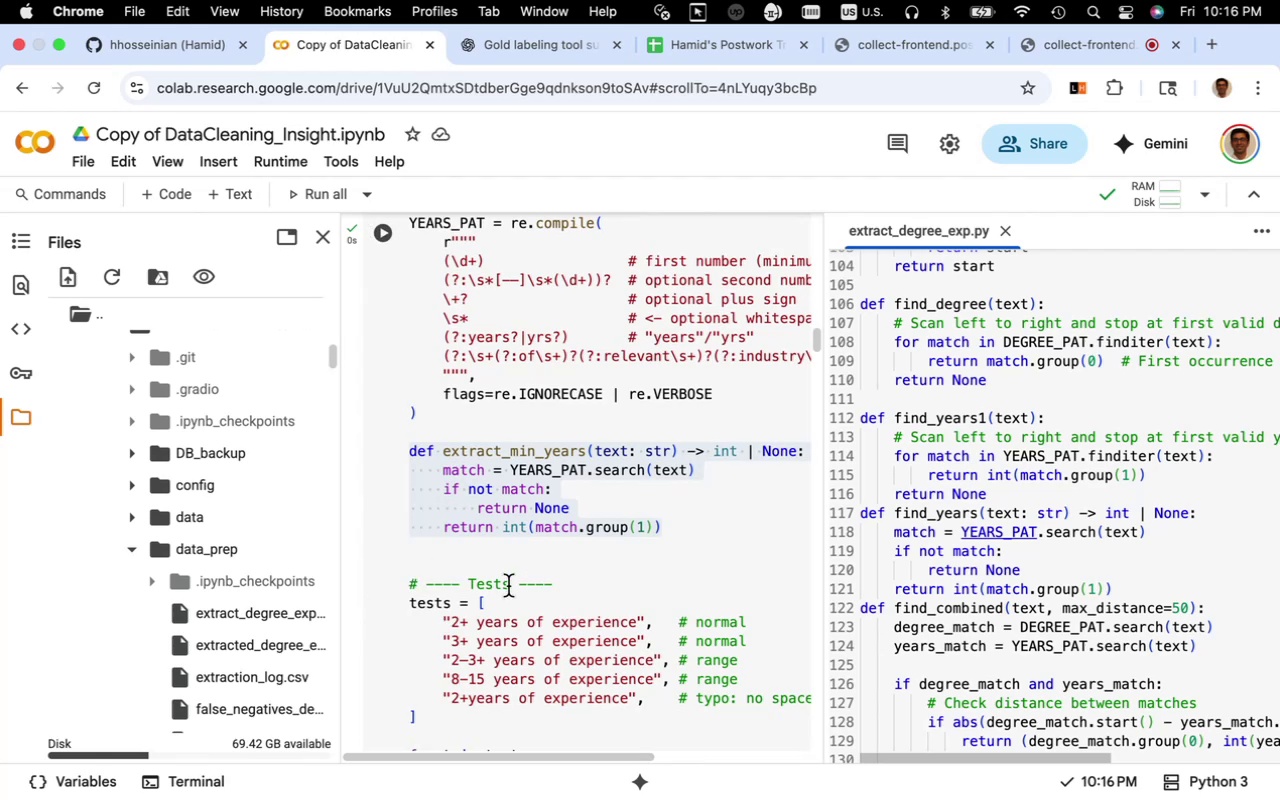 
wait(6.72)
 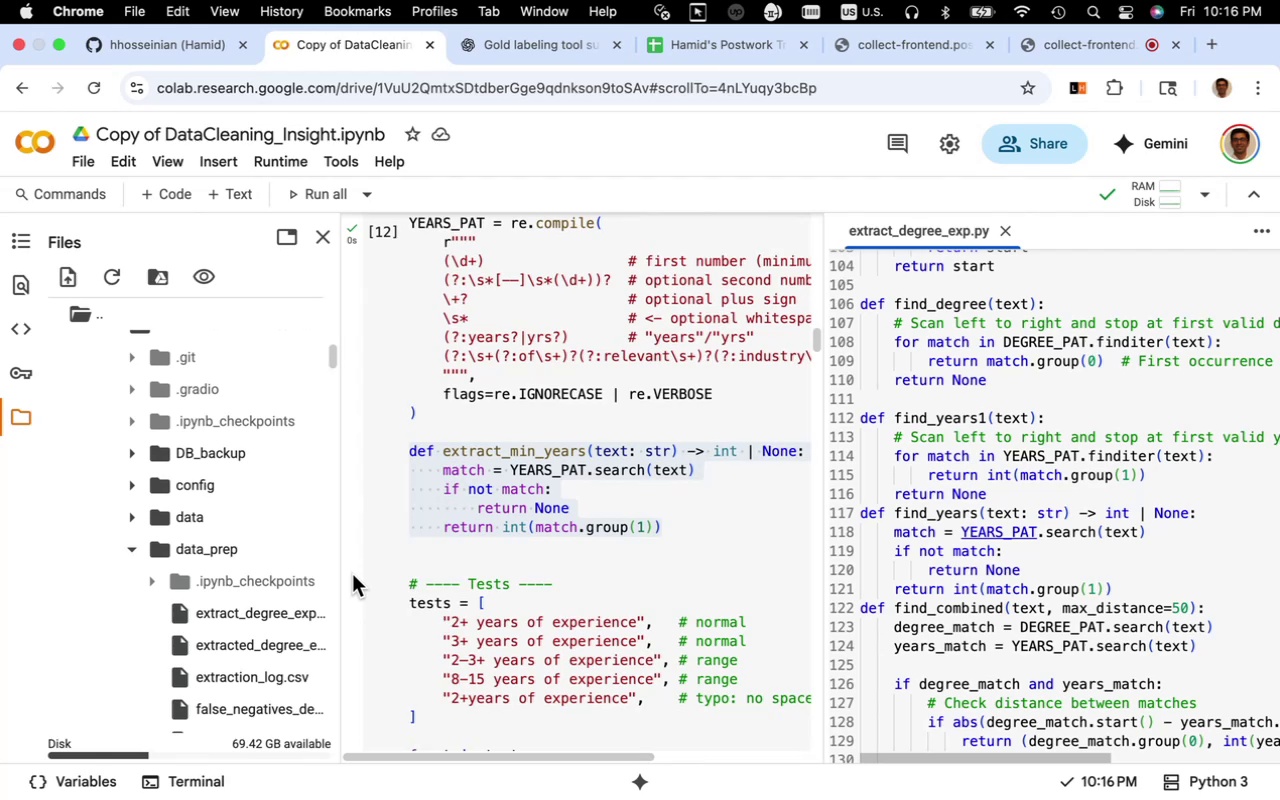 
left_click([541, 593])
 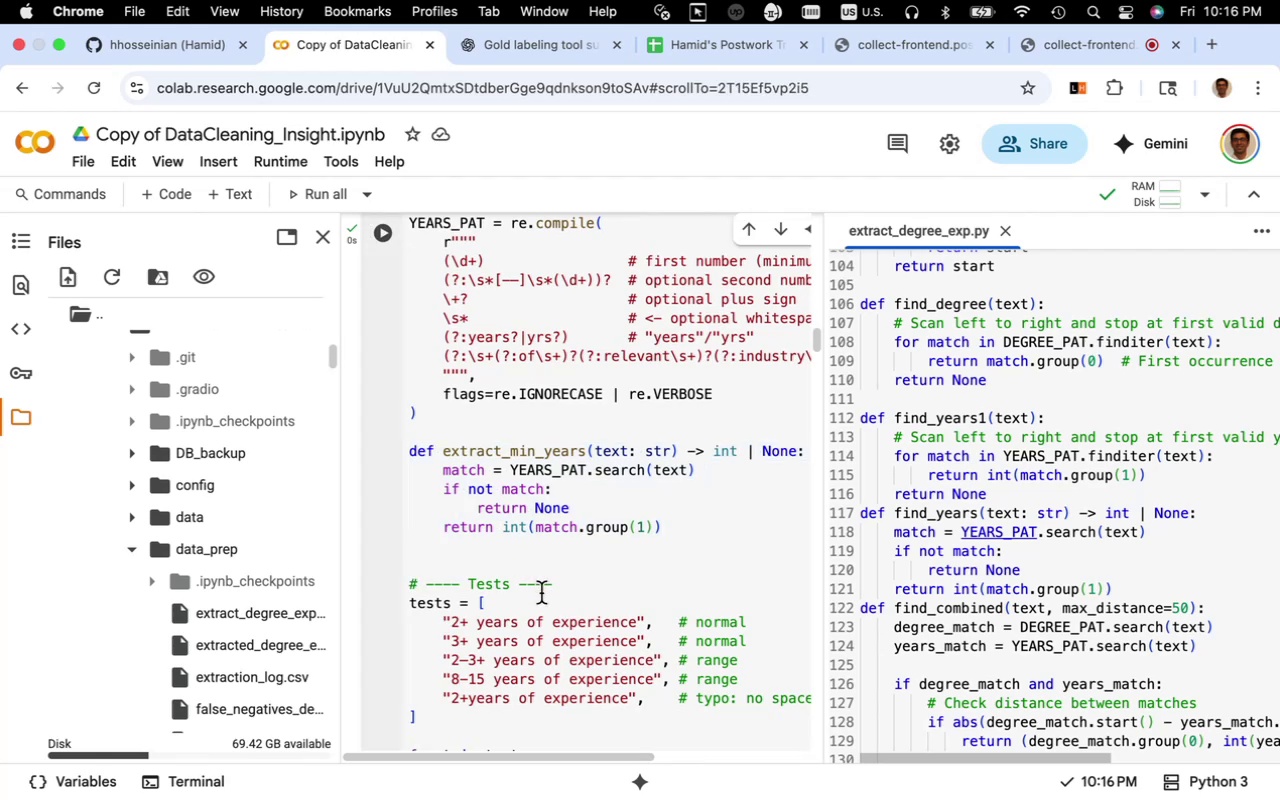 
scroll: coordinate [541, 593], scroll_direction: down, amount: 5.0
 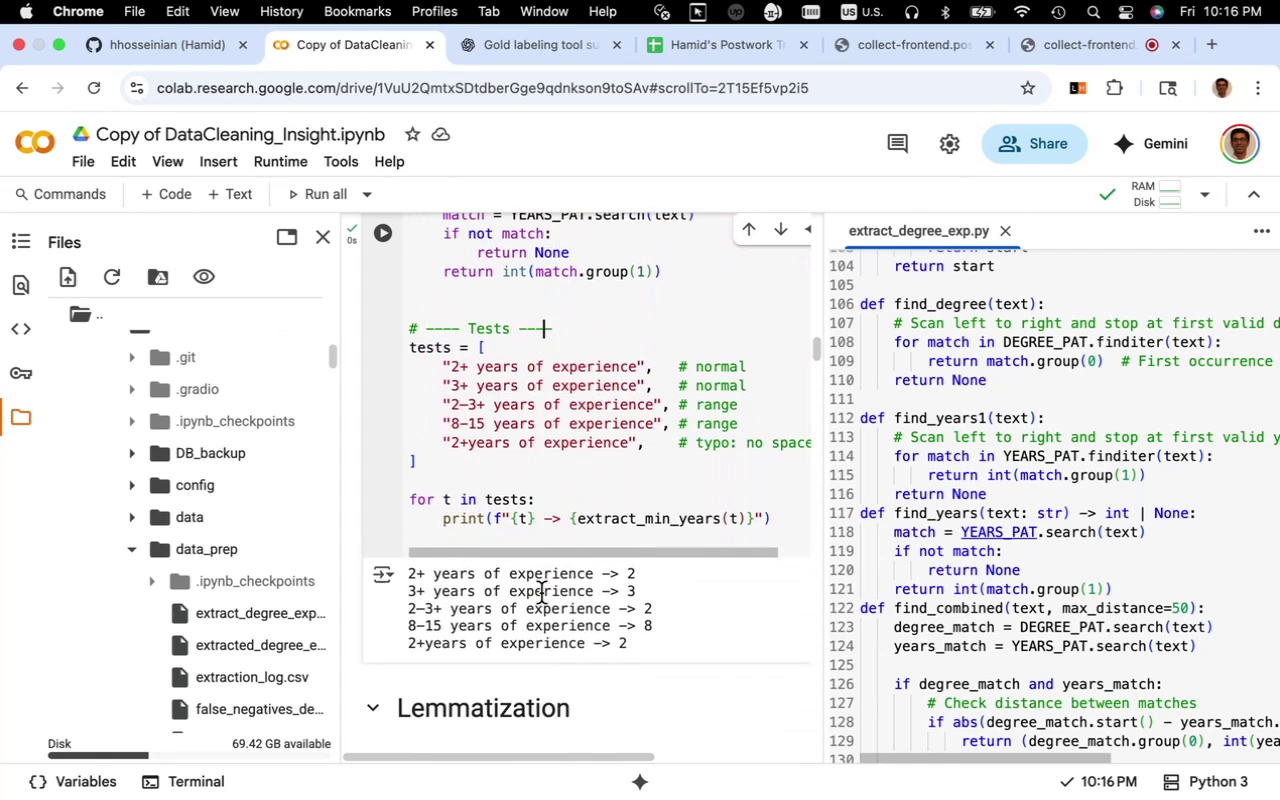 
wait(10.26)
 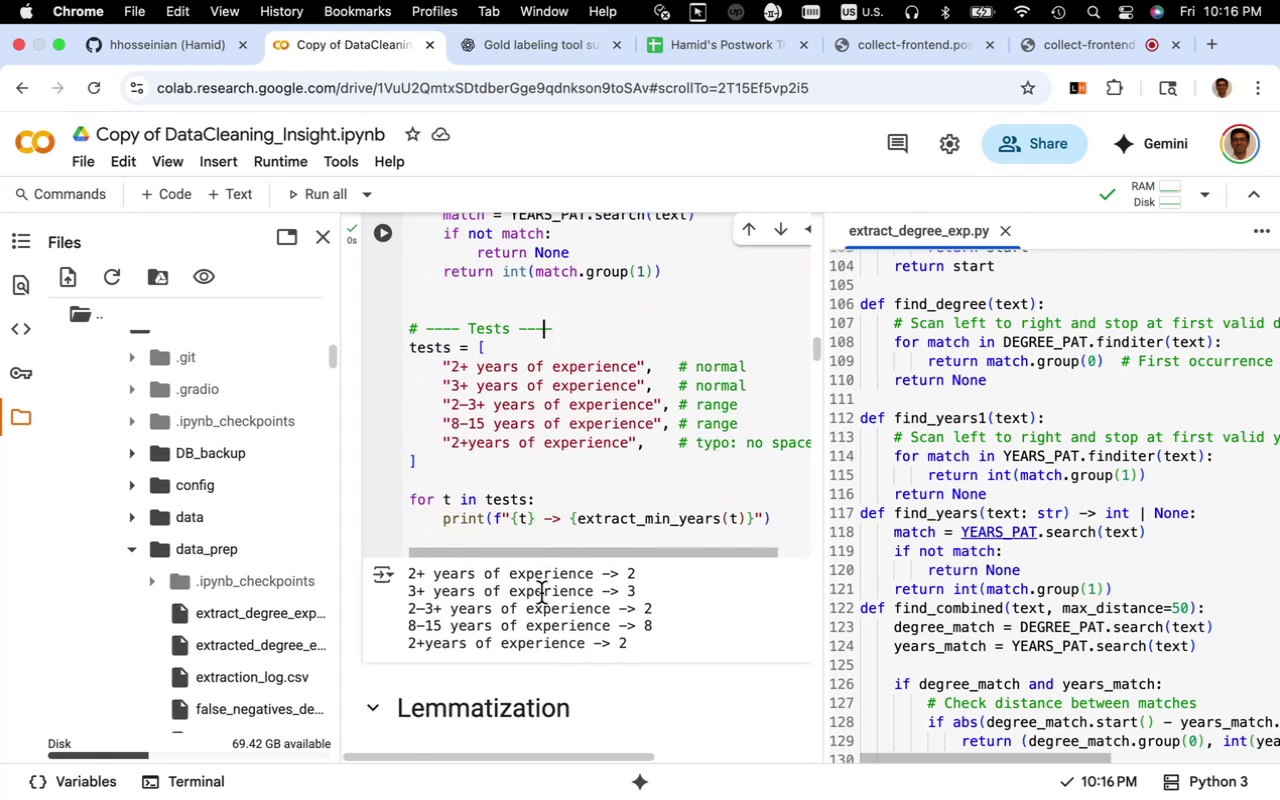 
scroll: coordinate [920, 609], scroll_direction: up, amount: 2.0
 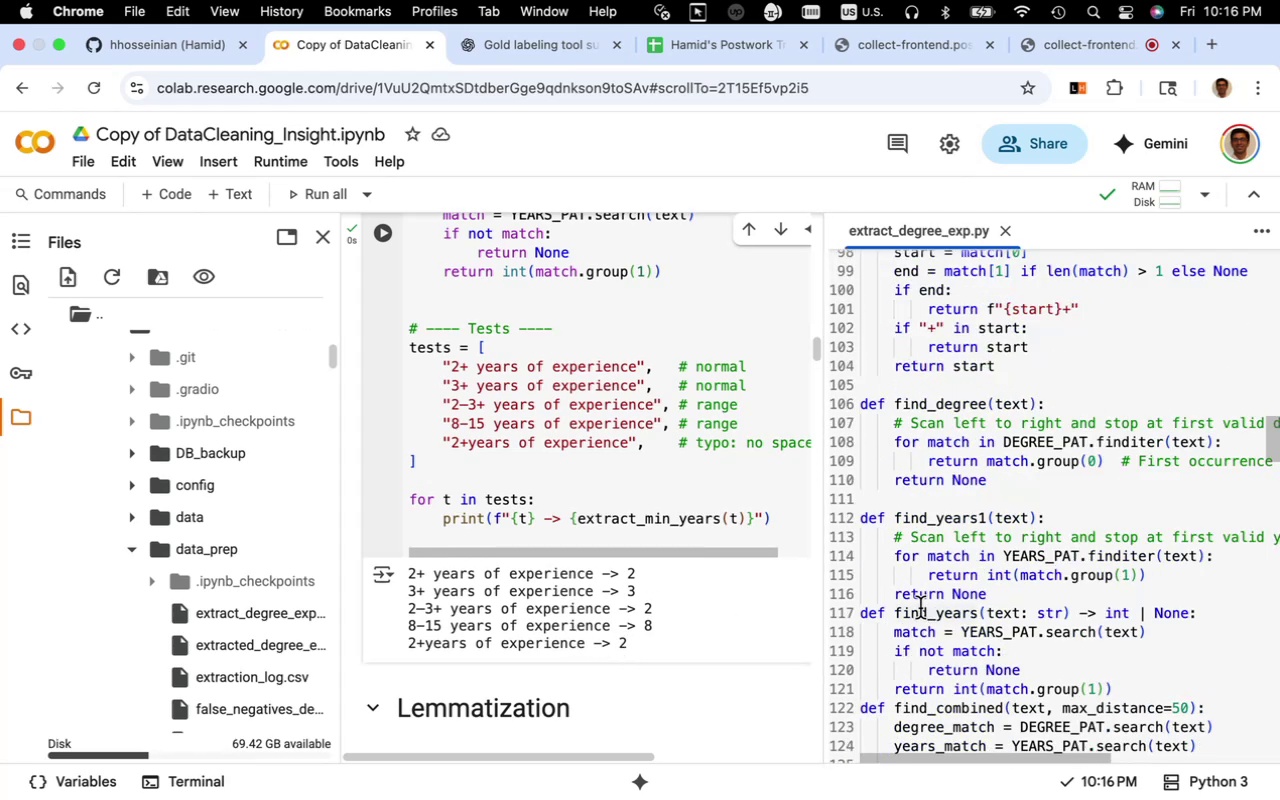 
scroll: coordinate [889, 617], scroll_direction: down, amount: 4.0
 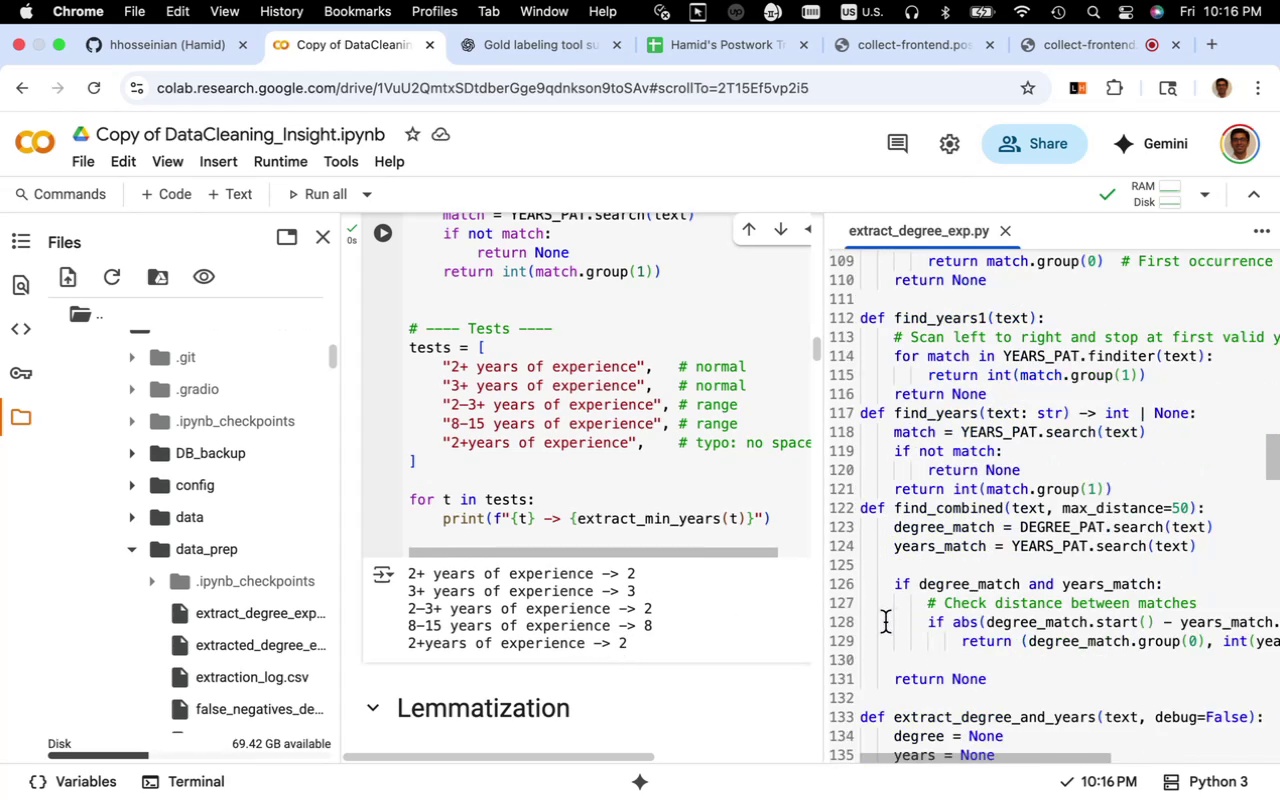 
scroll: coordinate [885, 622], scroll_direction: up, amount: 2.0
 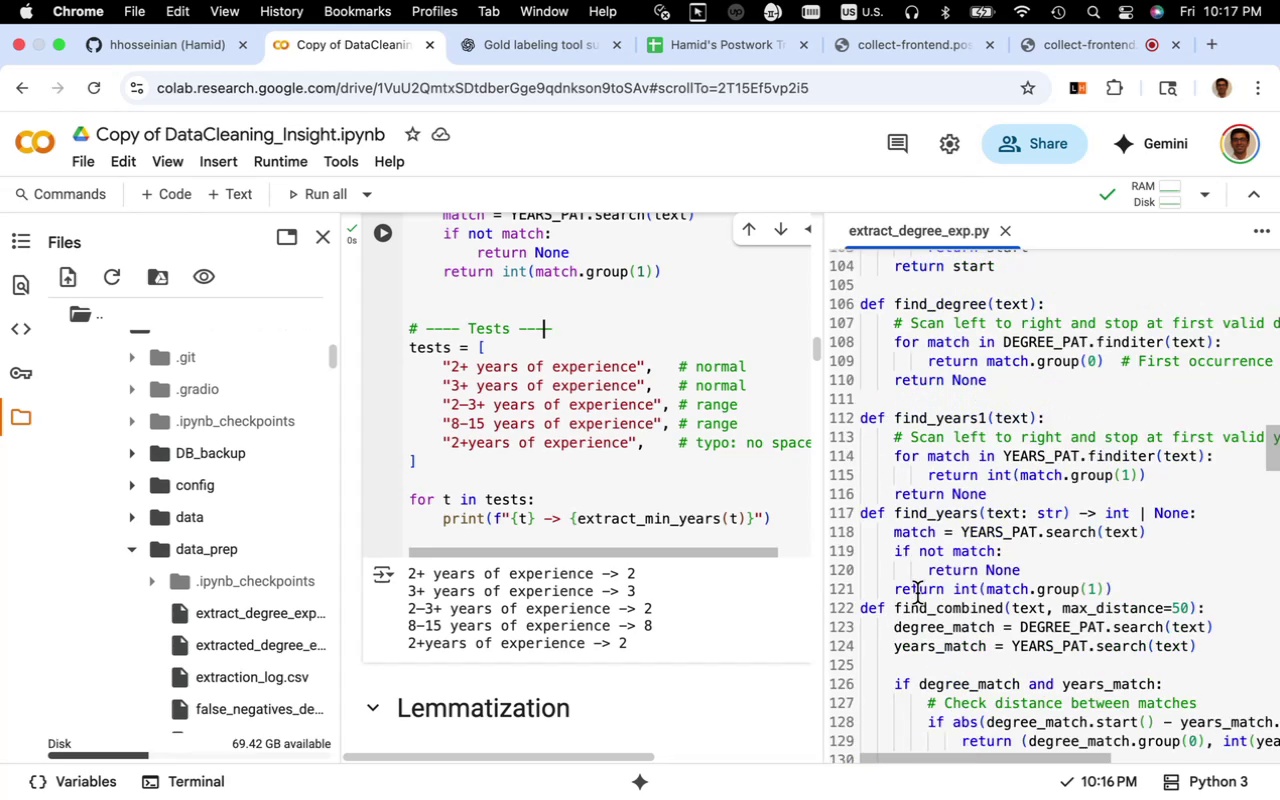 
wait(9.87)
 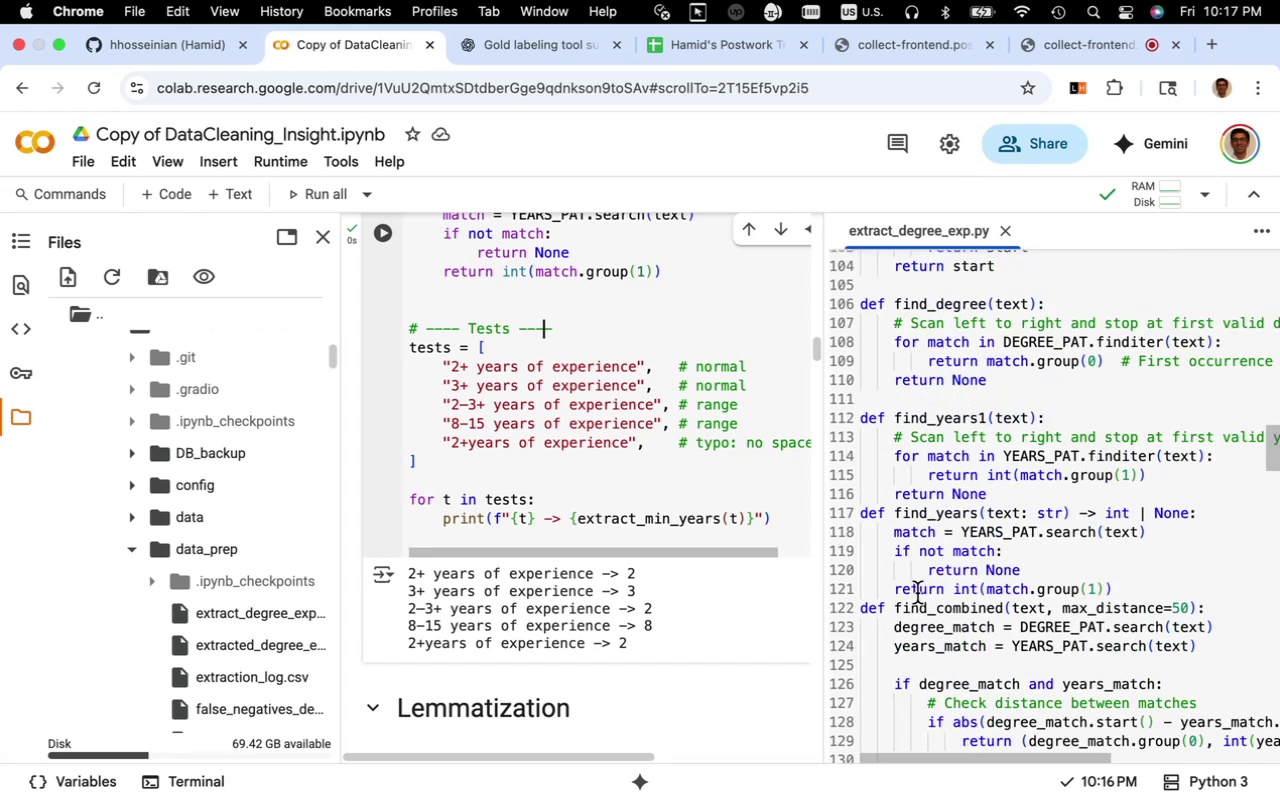 
scroll: coordinate [923, 585], scroll_direction: down, amount: 9.0
 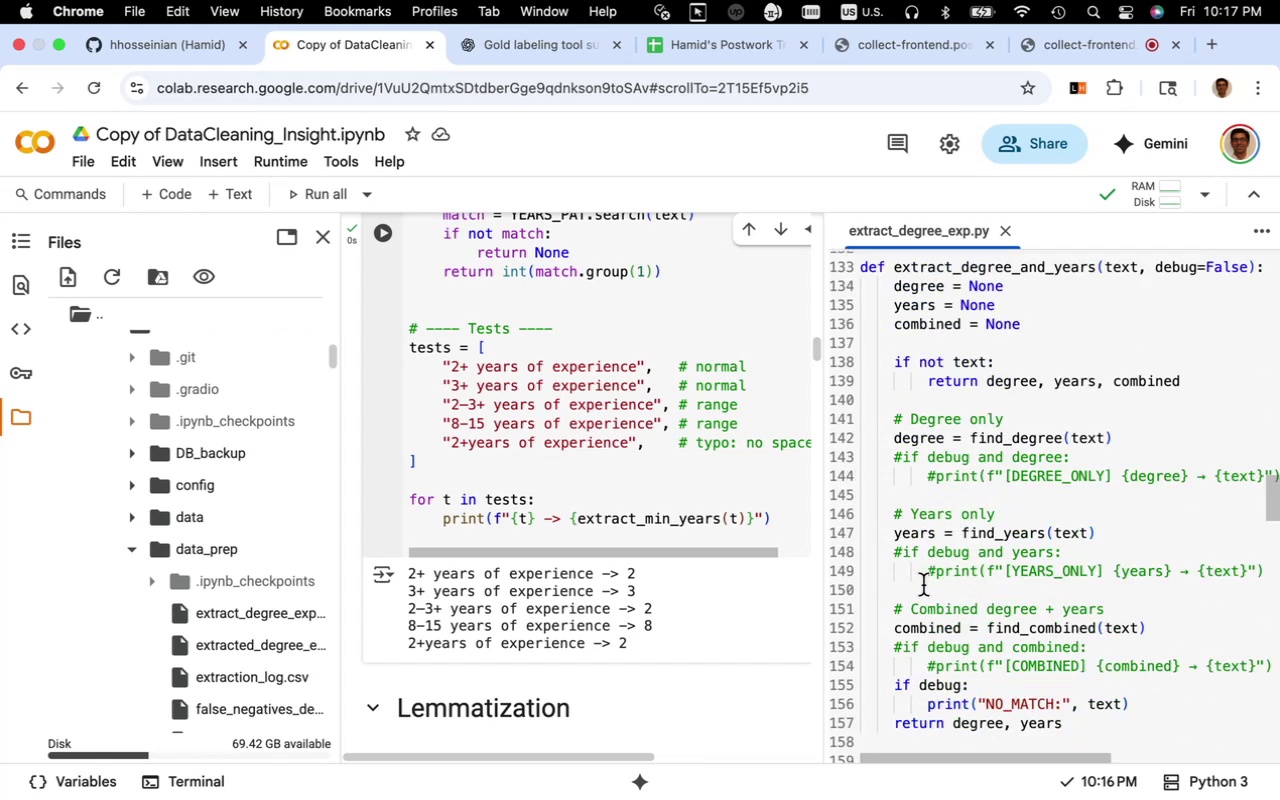 
scroll: coordinate [942, 562], scroll_direction: up, amount: 2.0
 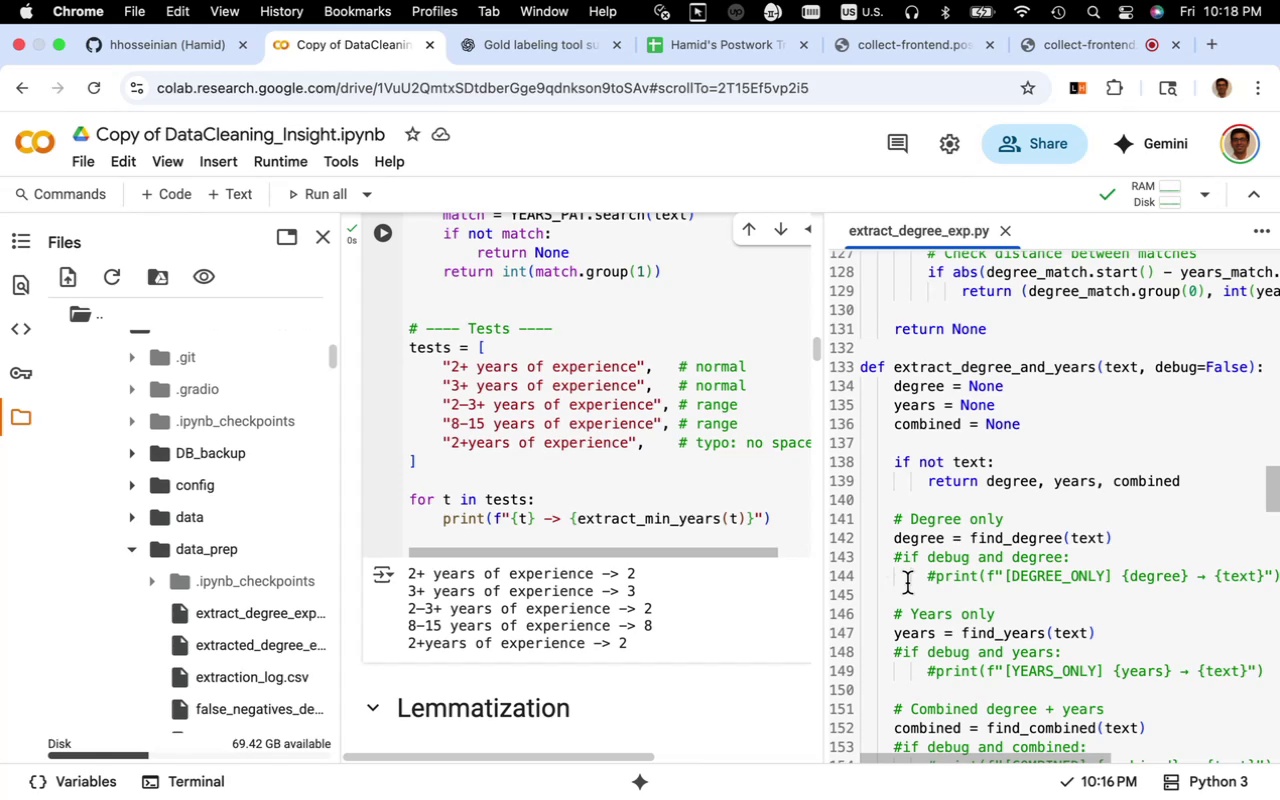 
wait(49.93)
 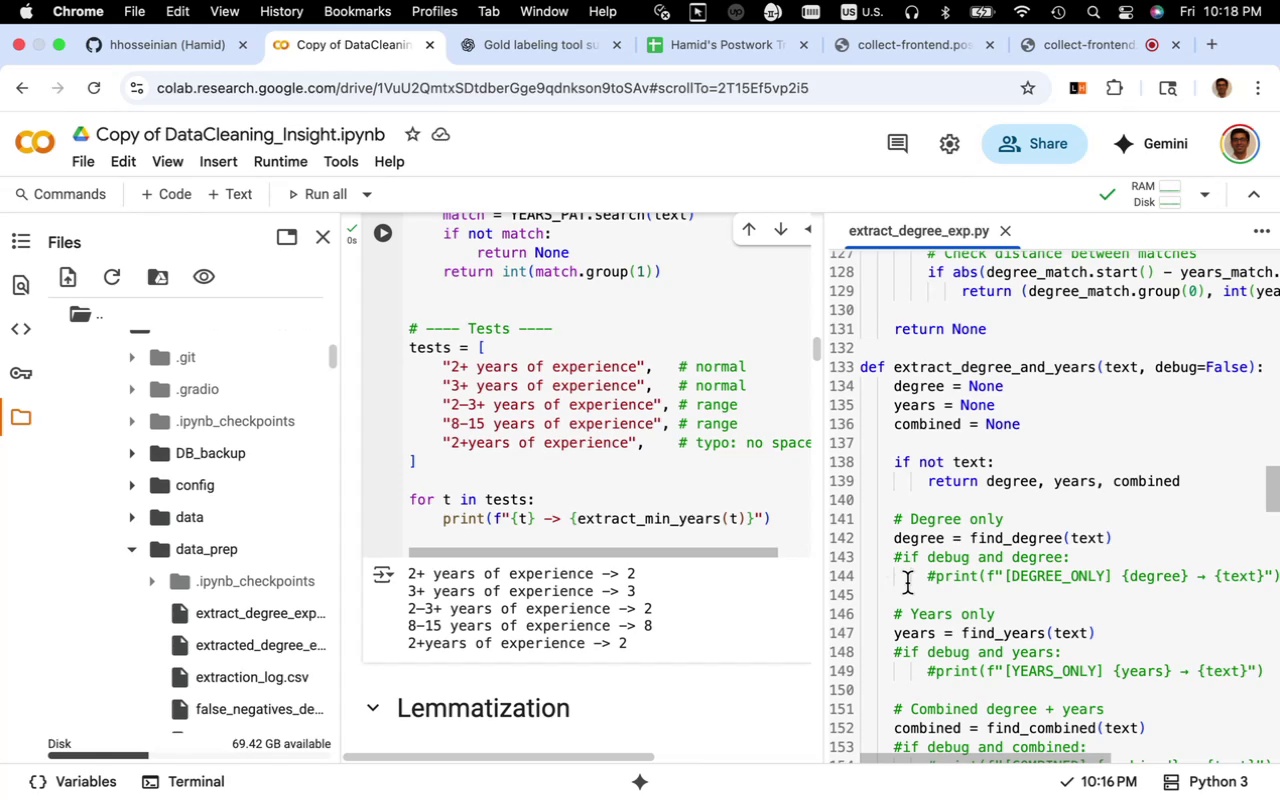 
left_click_drag(start_coordinate=[1181, 481], to_coordinate=[1096, 485])
 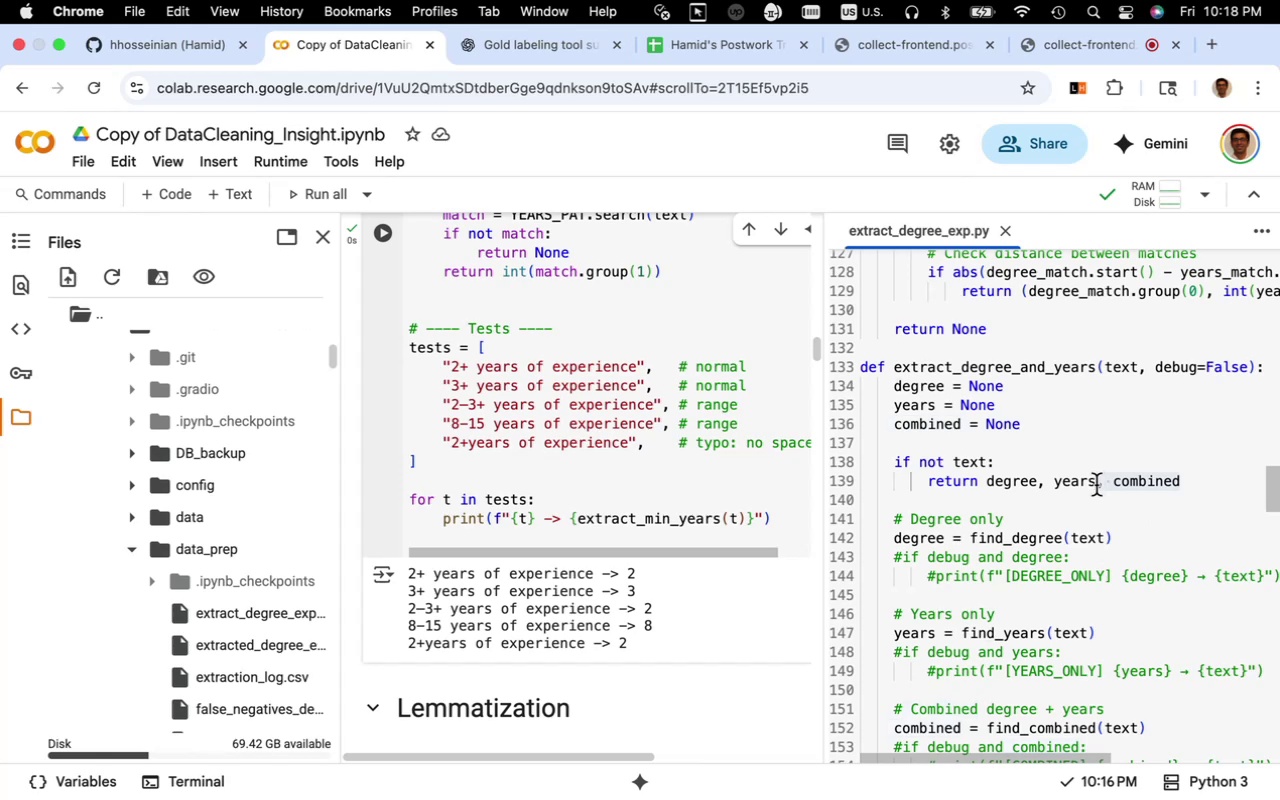 
key(Backspace)
 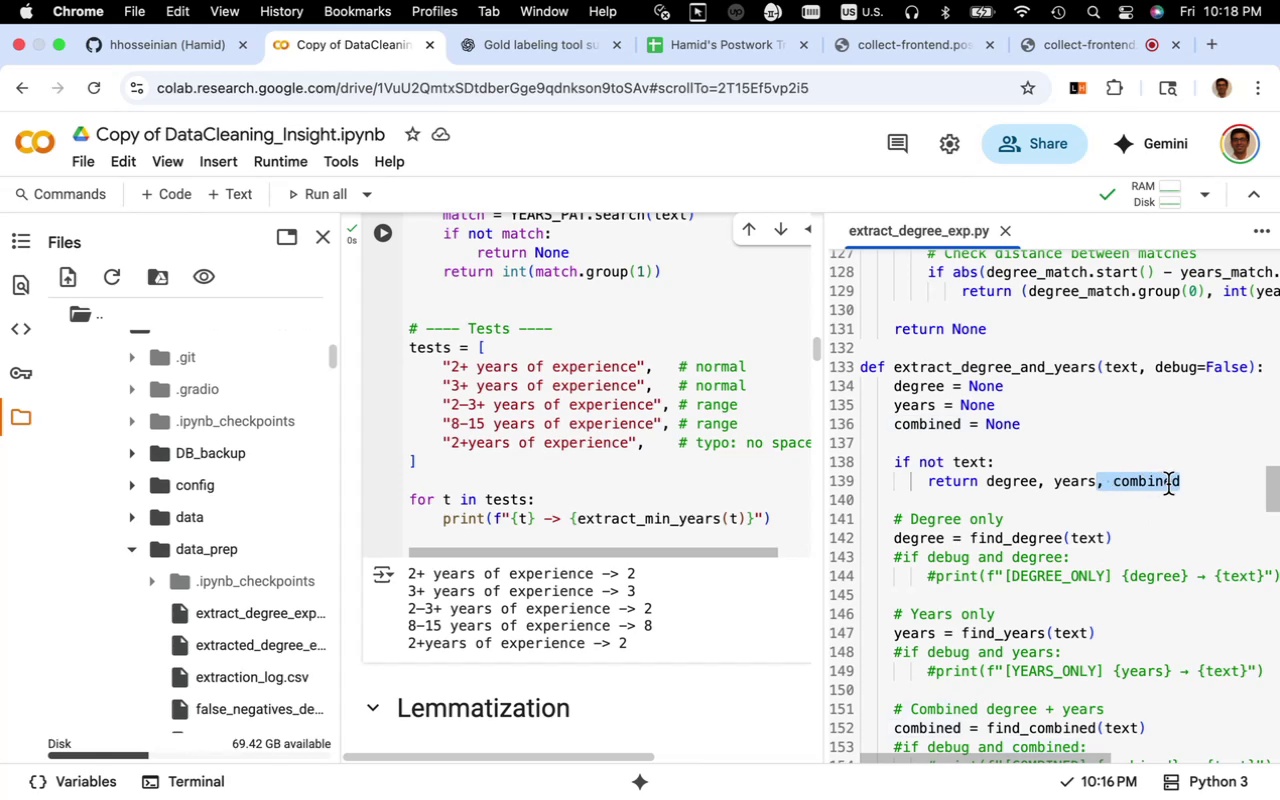 
key(Backspace)
 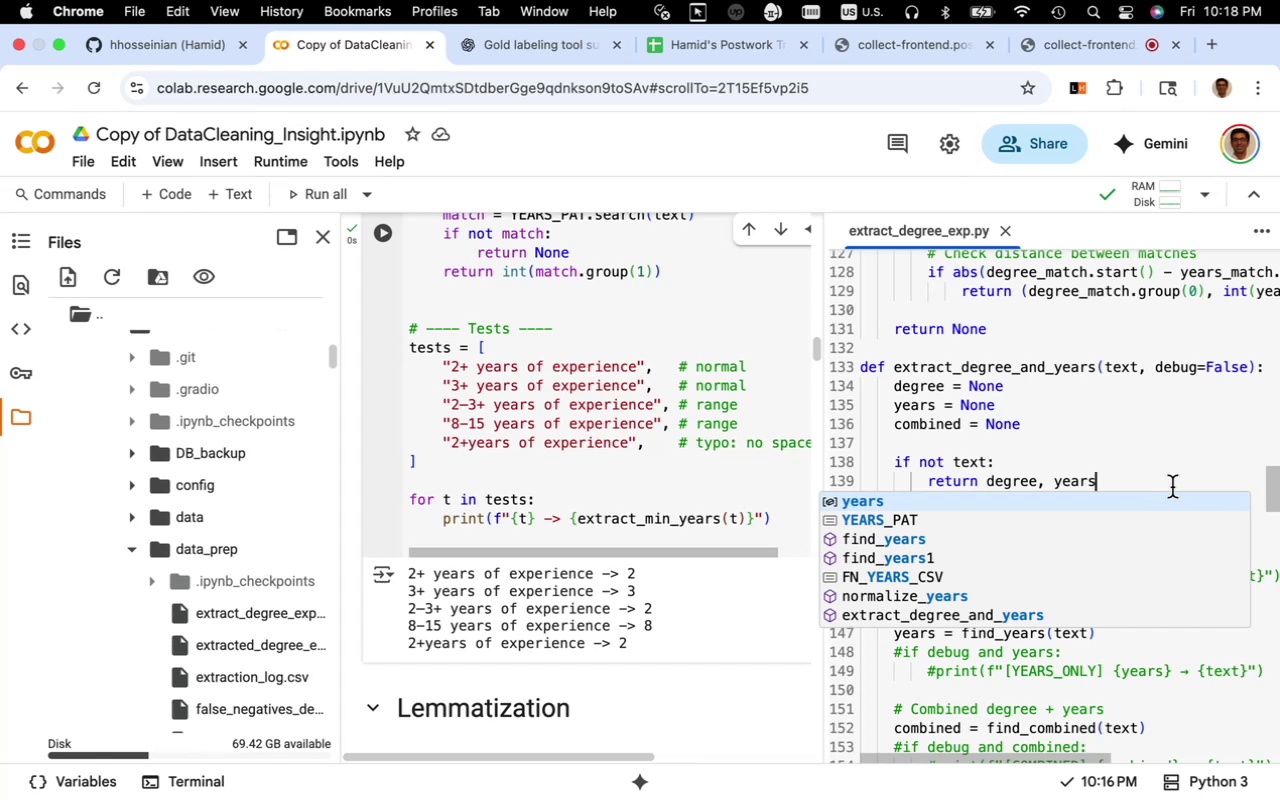 
wait(13.4)
 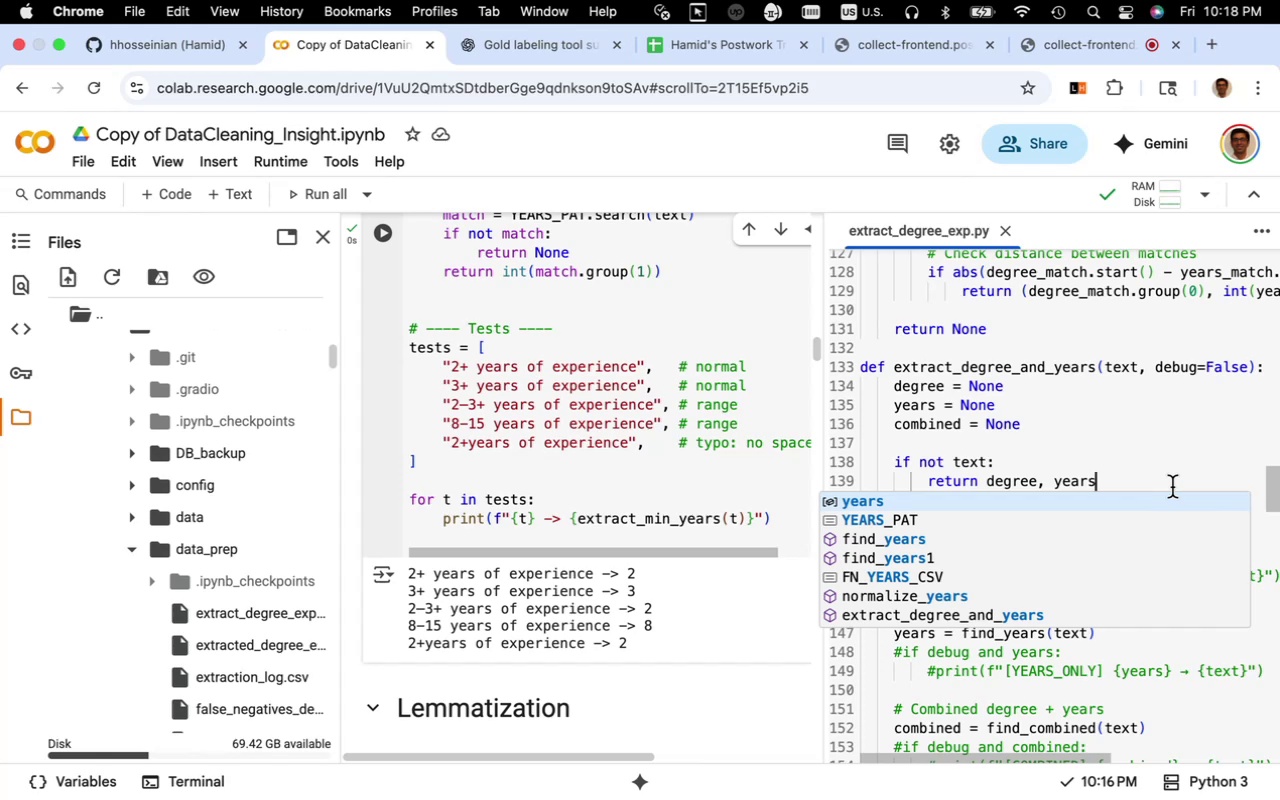 
left_click([573, 58])
 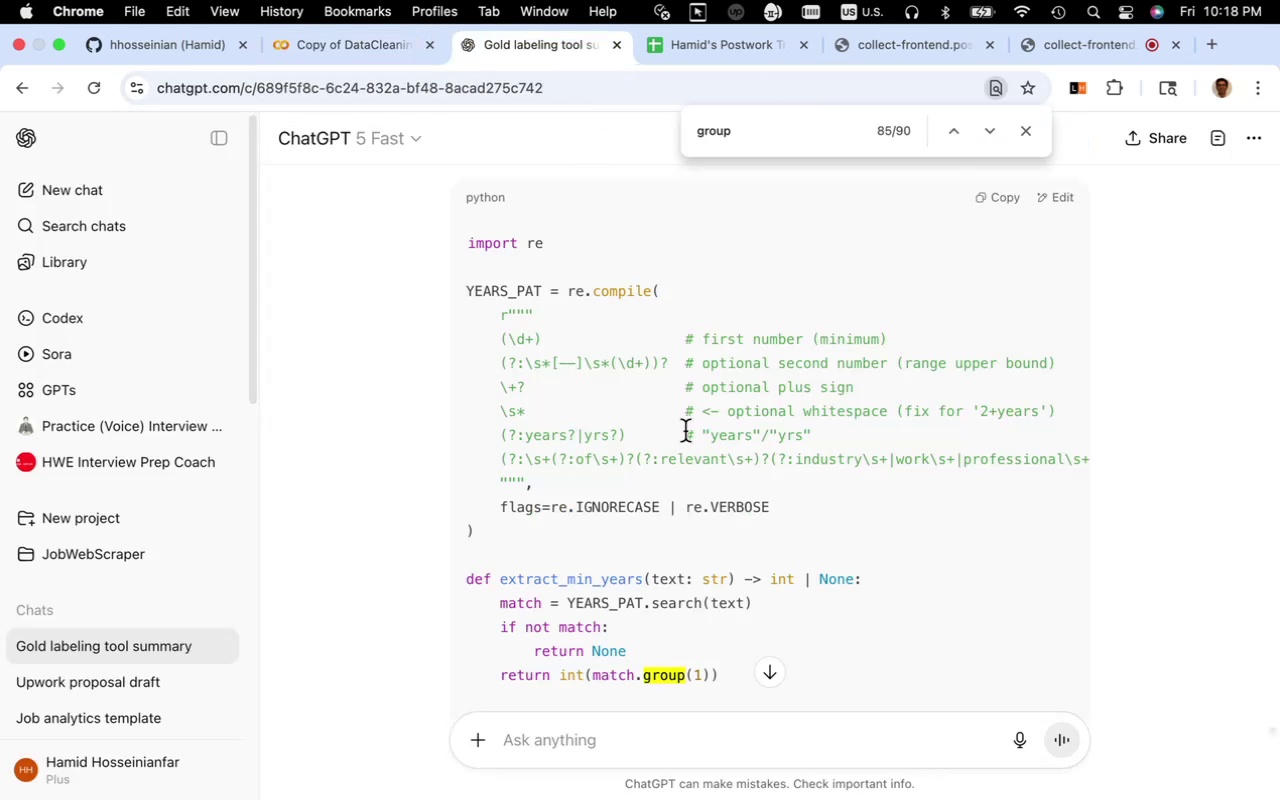 
scroll: coordinate [690, 432], scroll_direction: down, amount: 6.0
 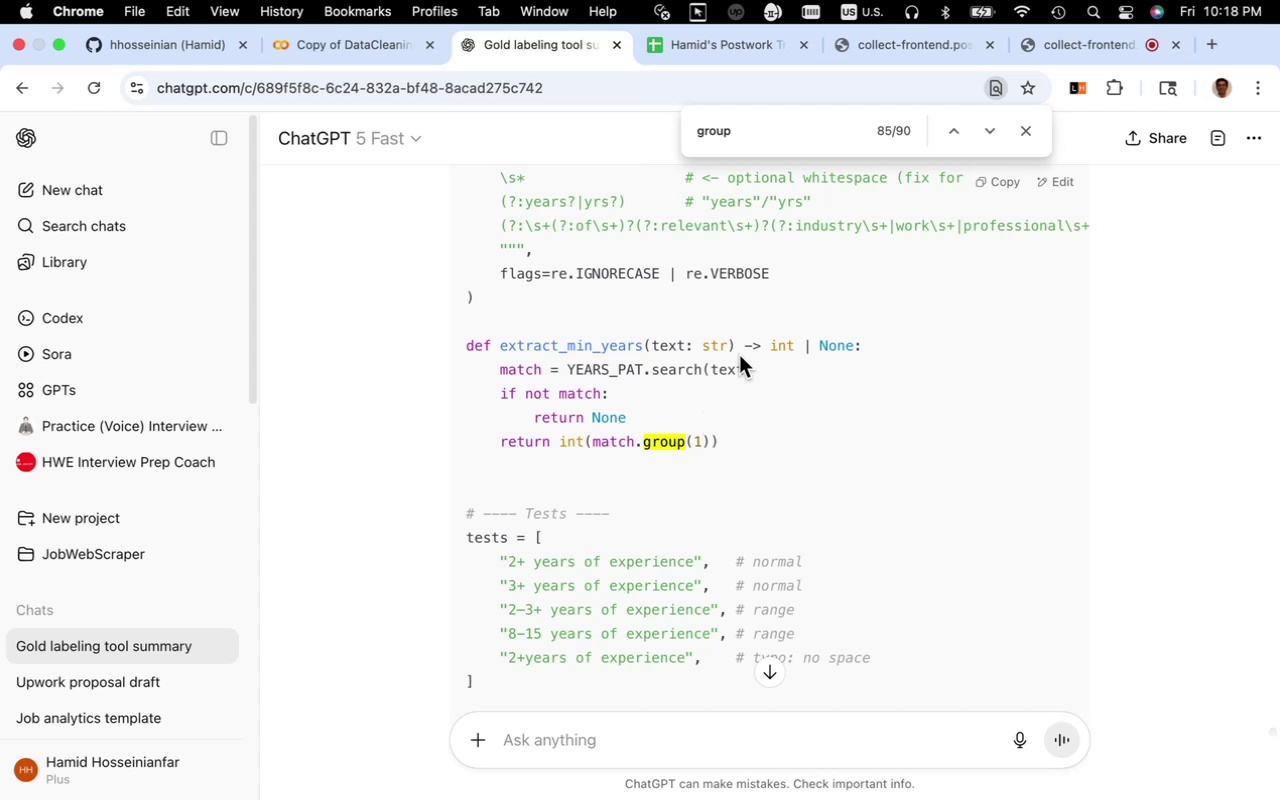 
left_click_drag(start_coordinate=[735, 349], to_coordinate=[502, 349])
 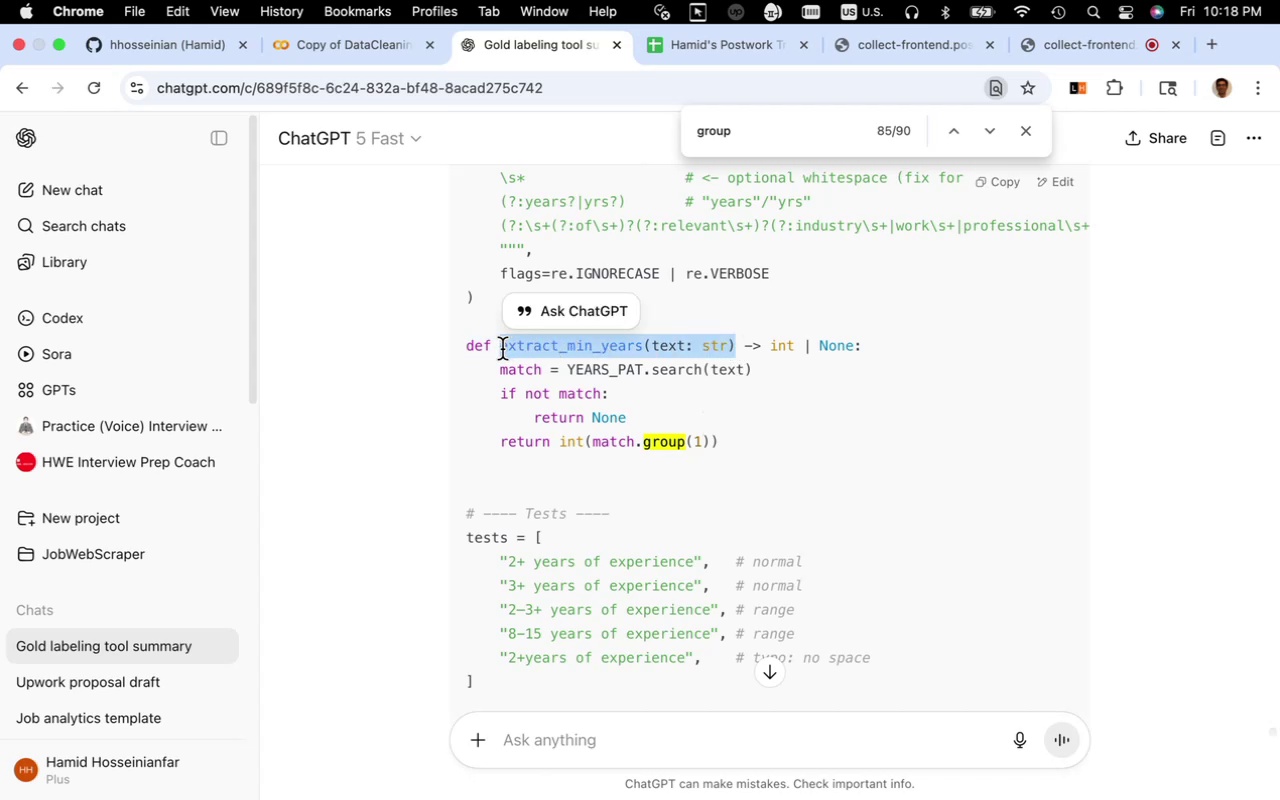 
key(Meta+C)
 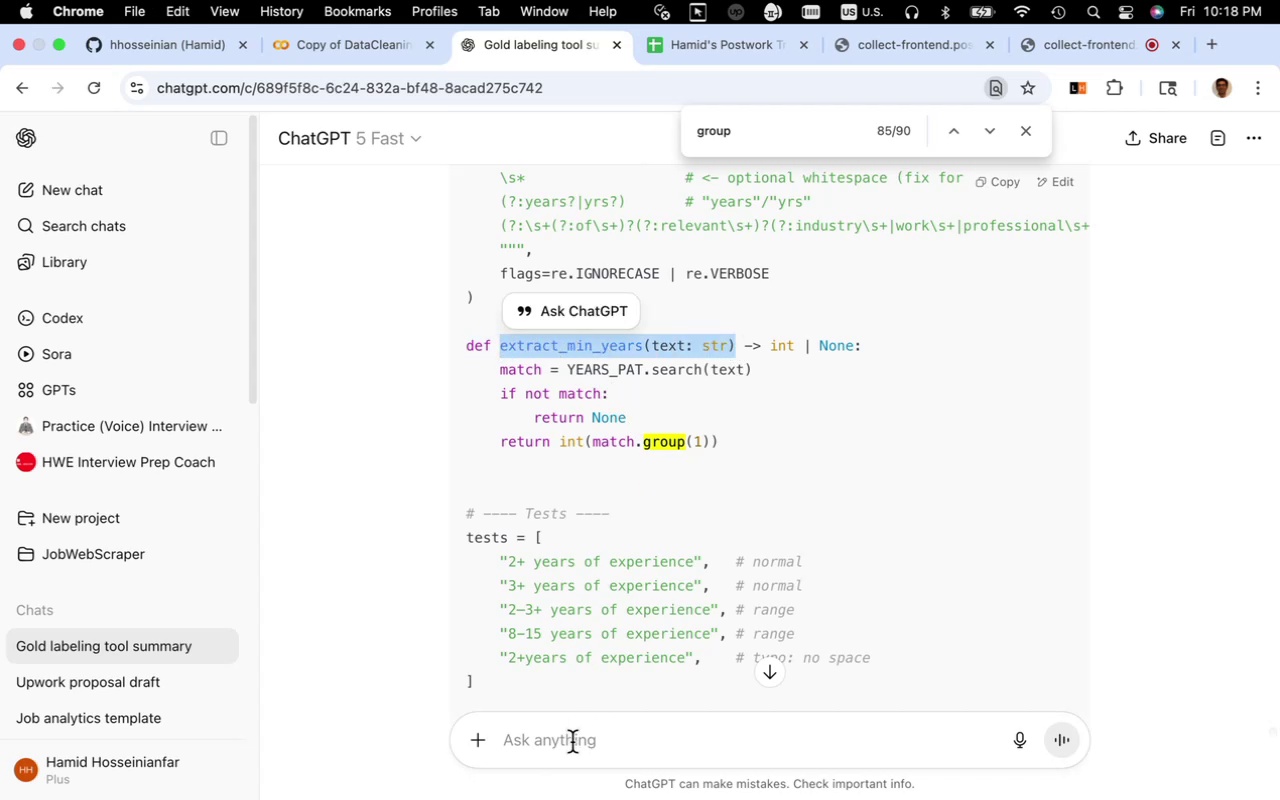 
left_click([572, 742])
 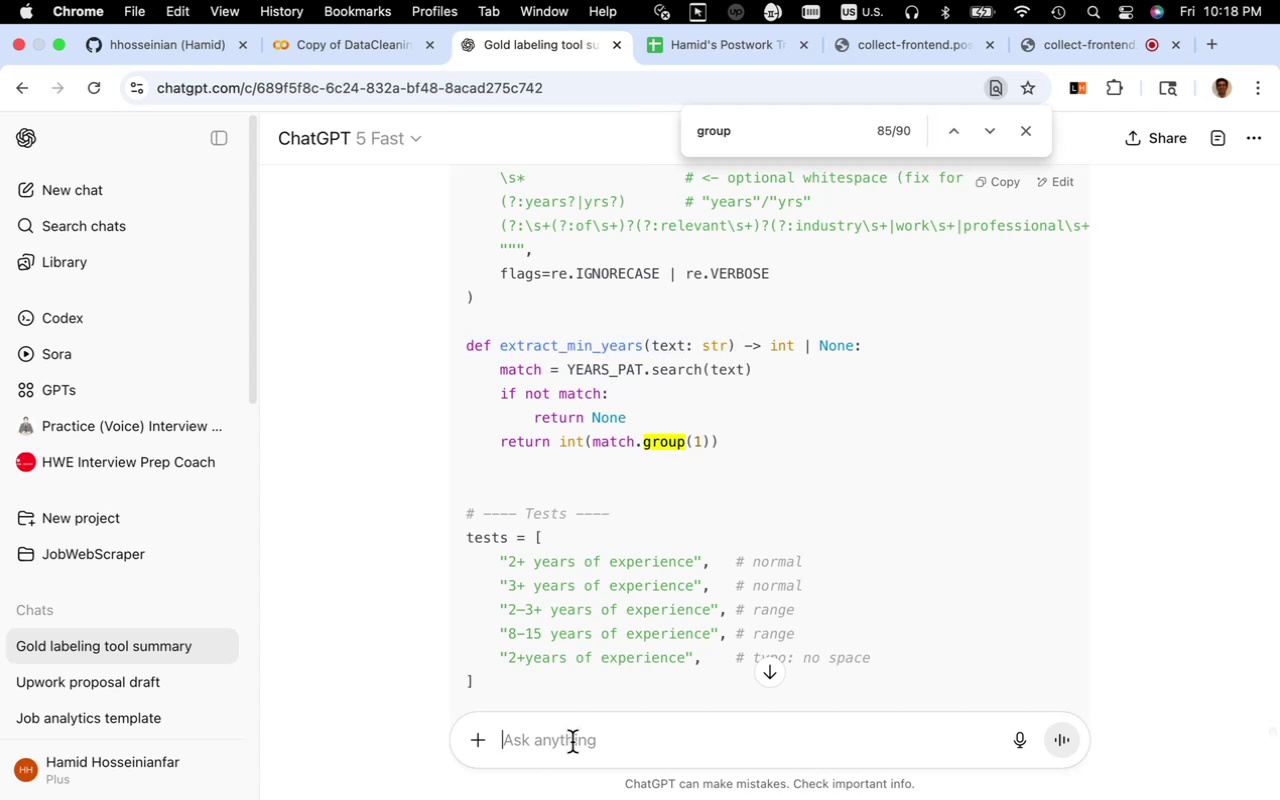 
key(Meta+V)
 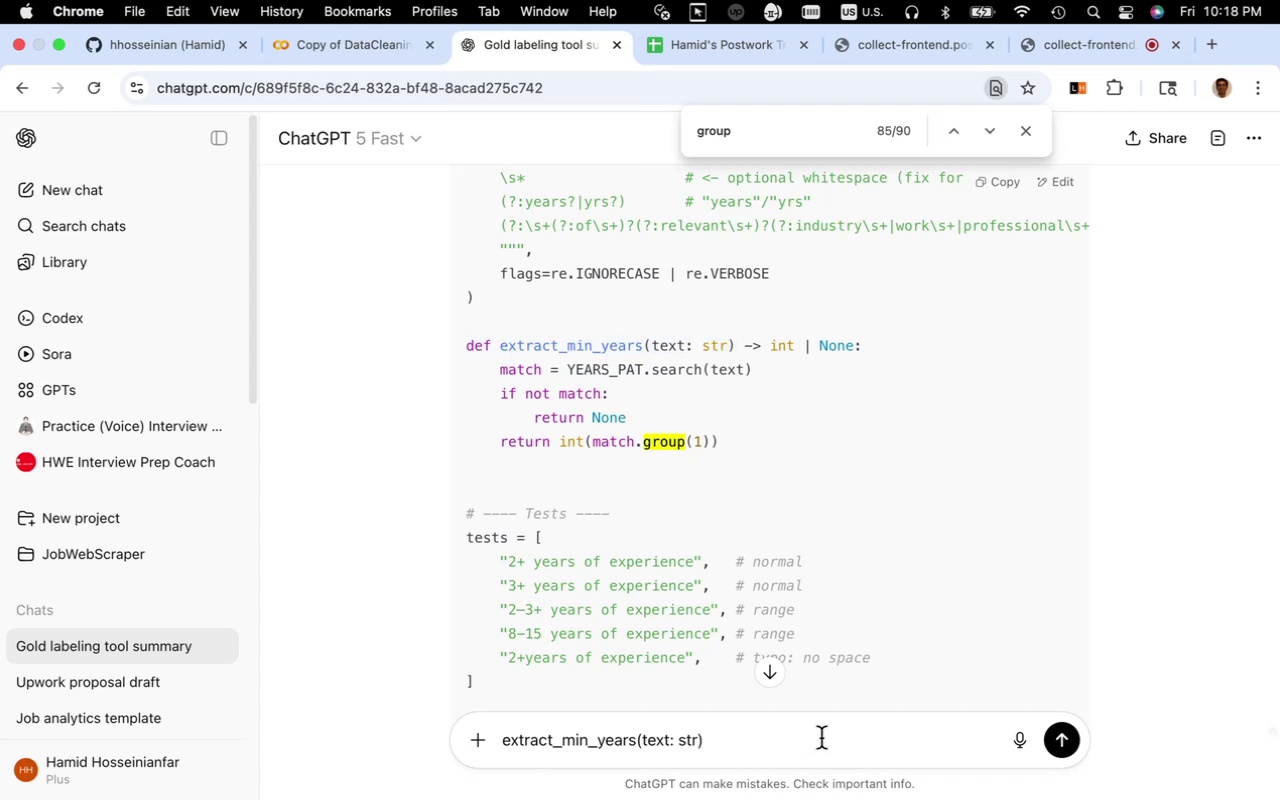 
type(: our text is not stri)
key(Backspace)
type( I guess. it still fail though your code works)
 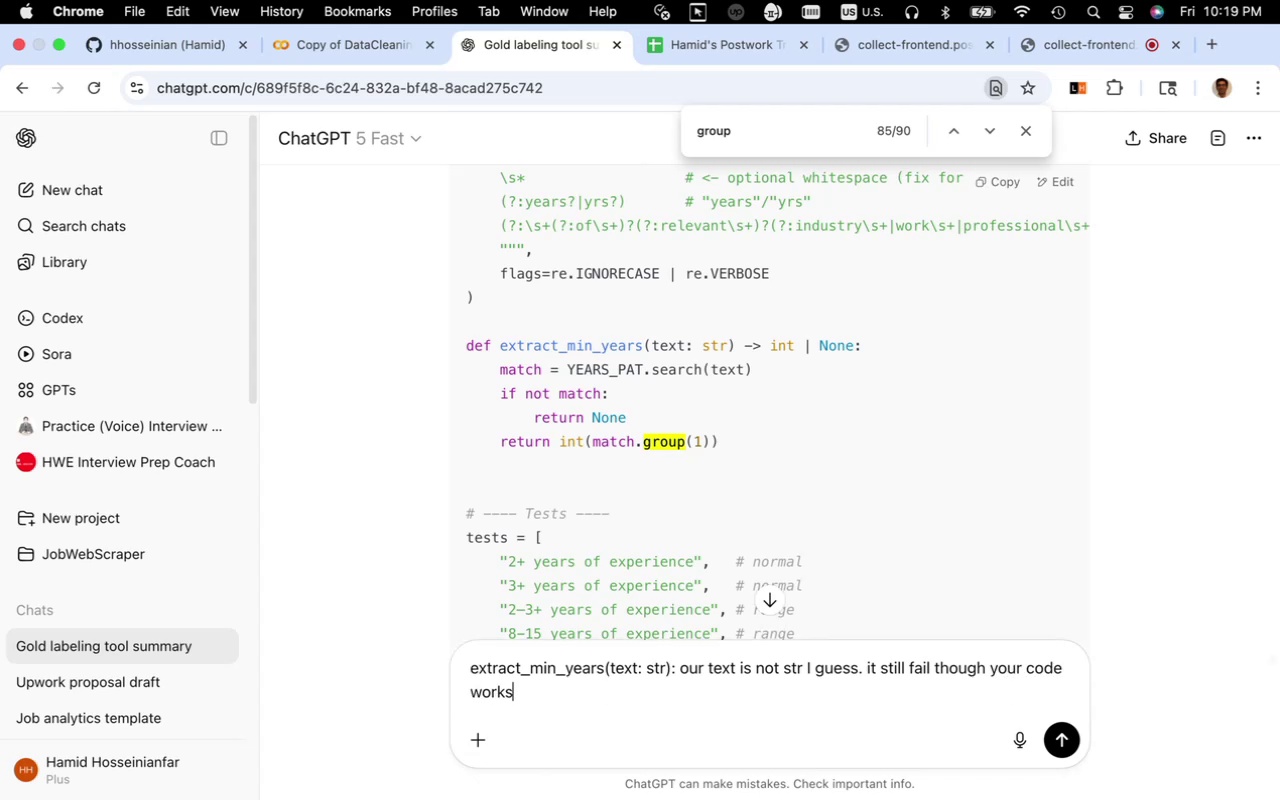 
key(Enter)
 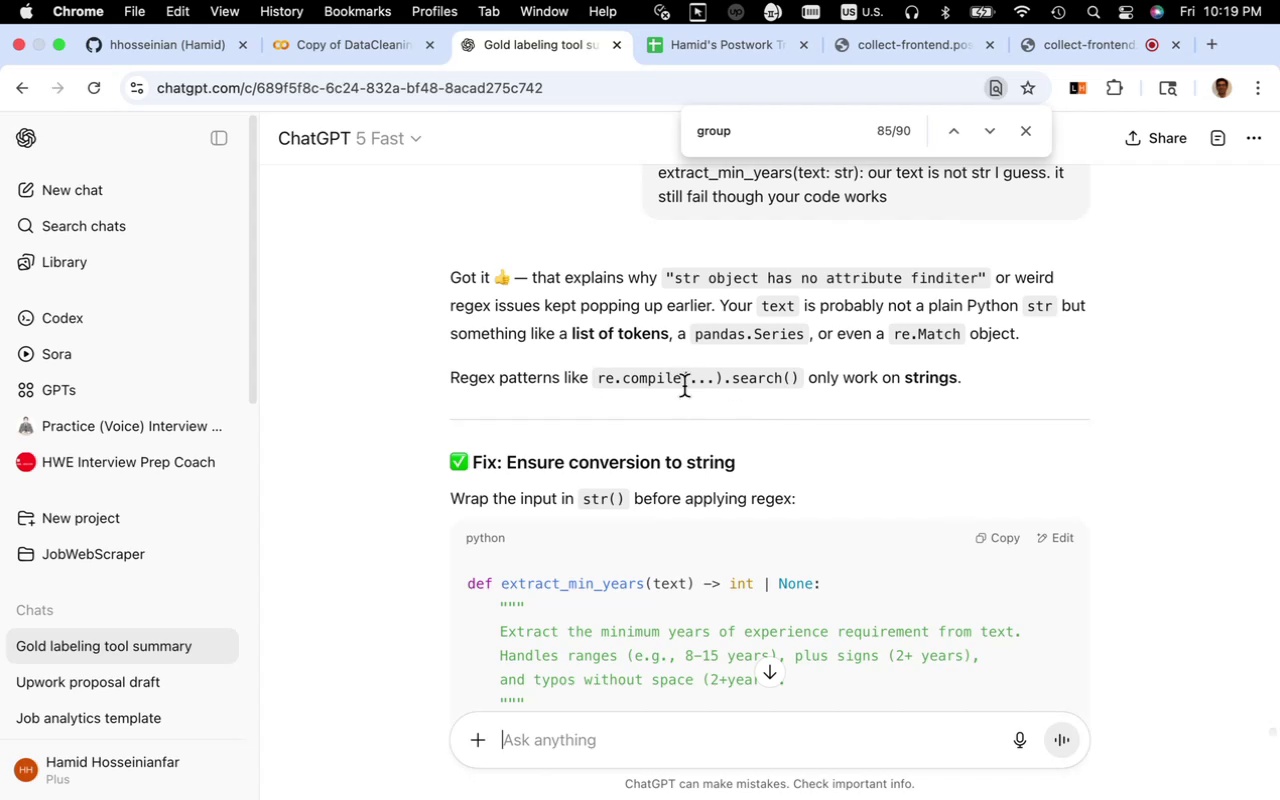 
wait(23.57)
 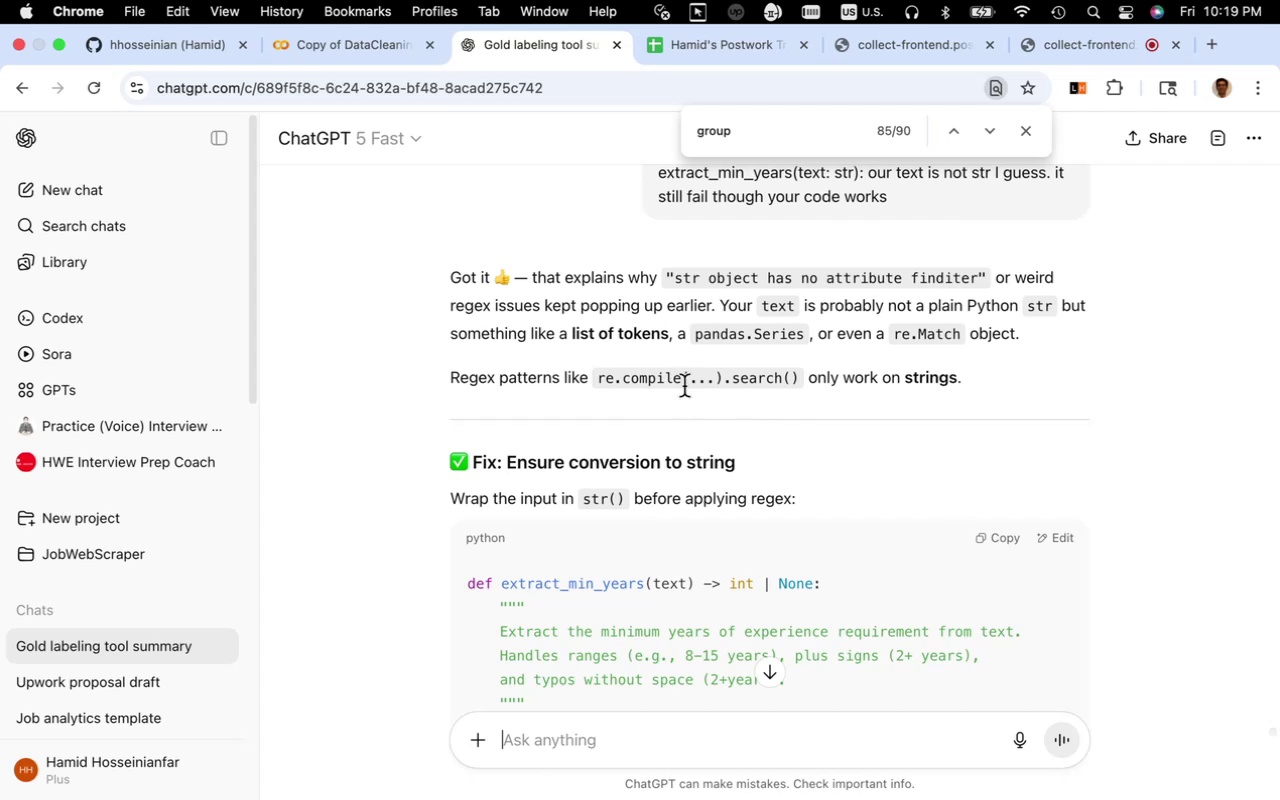 
scroll: coordinate [889, 390], scroll_direction: down, amount: 15.0
 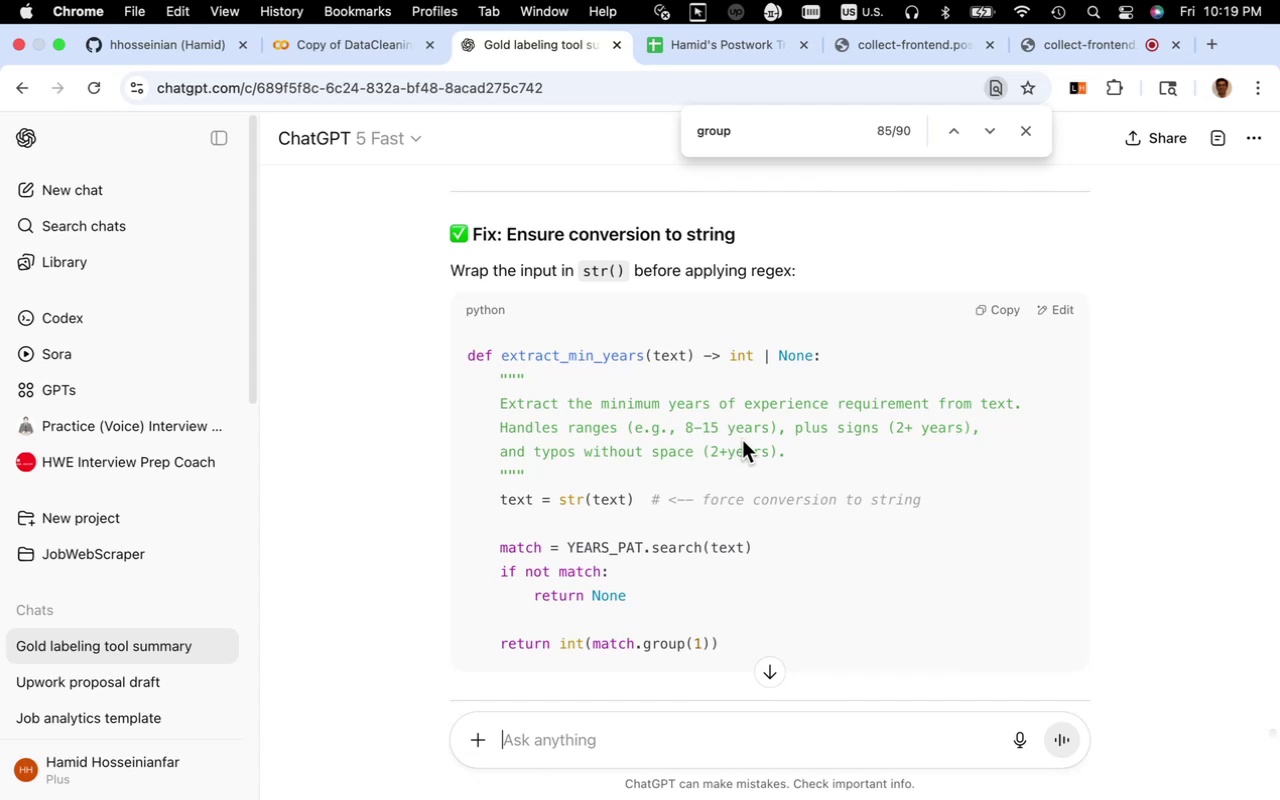 
wait(19.21)
 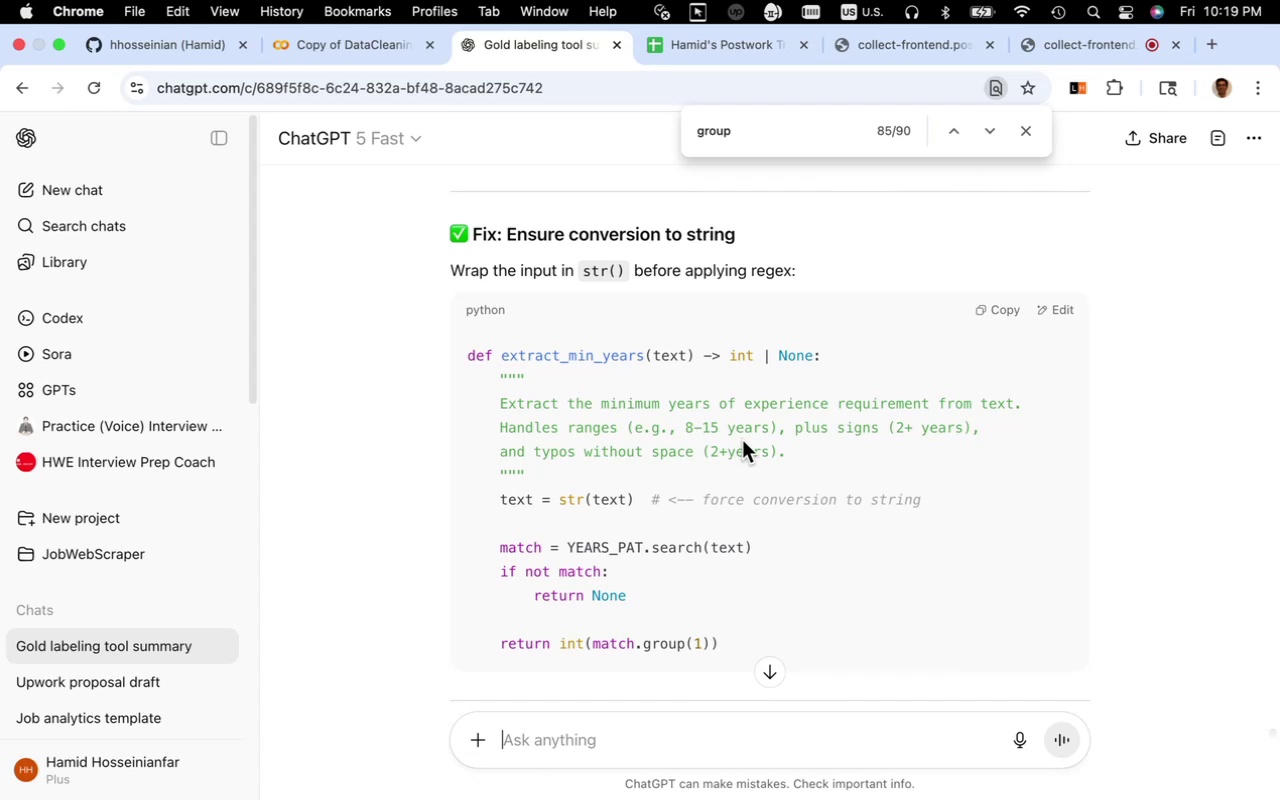 
scroll: coordinate [742, 440], scroll_direction: down, amount: 3.0
 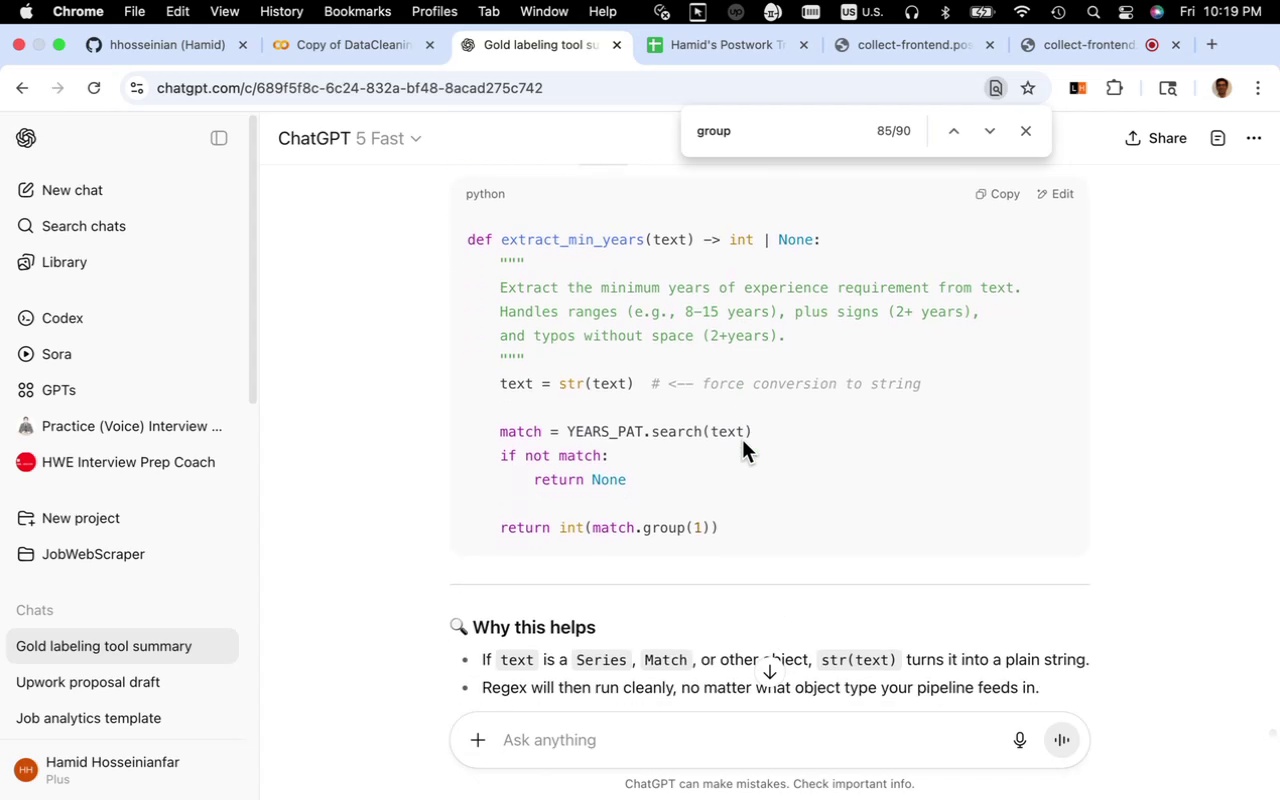 
scroll: coordinate [742, 440], scroll_direction: up, amount: 4.0
 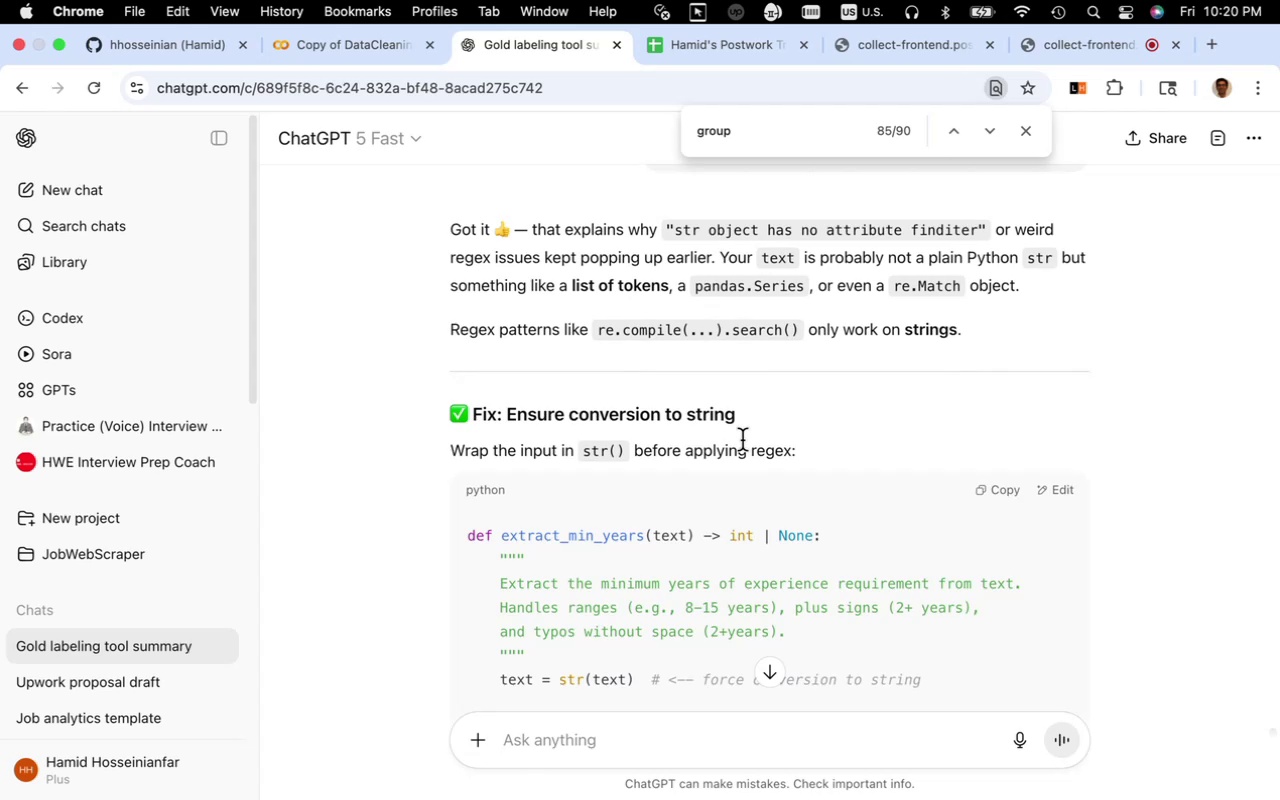 
wait(7.15)
 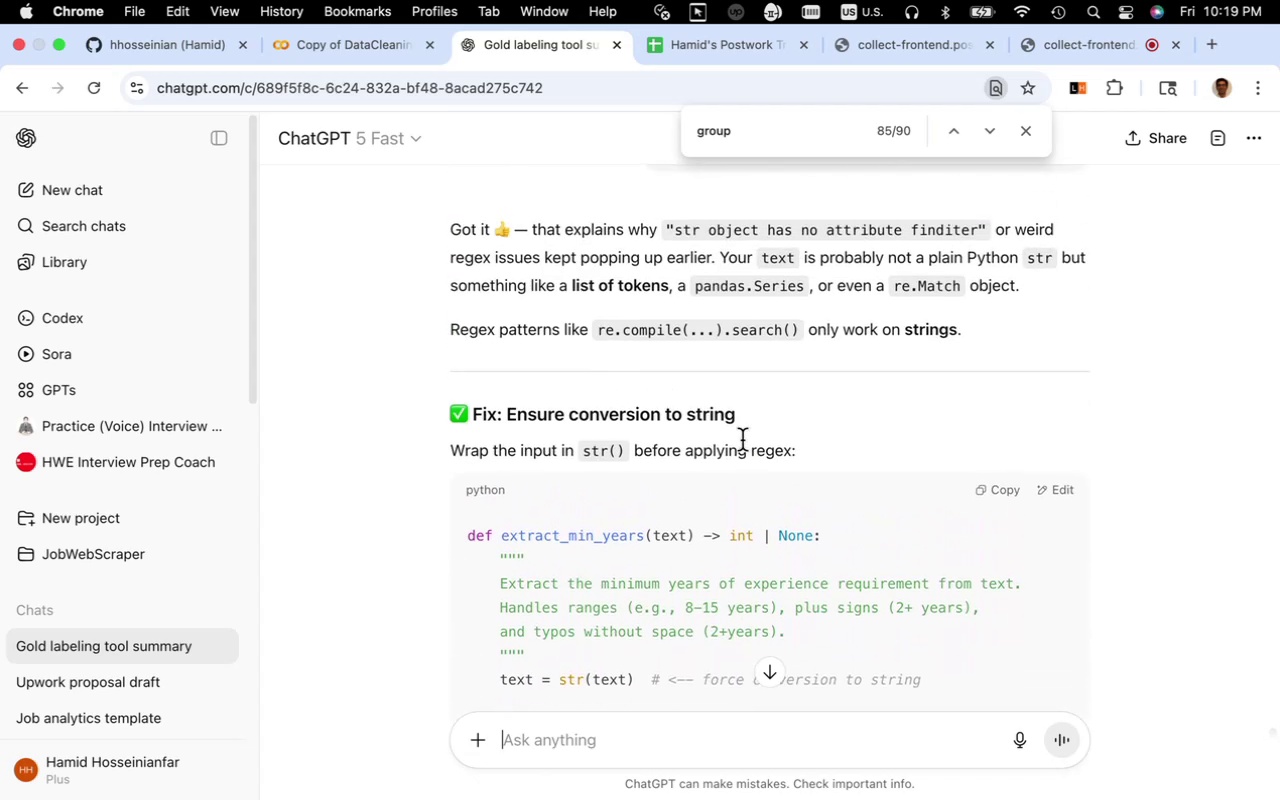 
left_click([352, 47])
 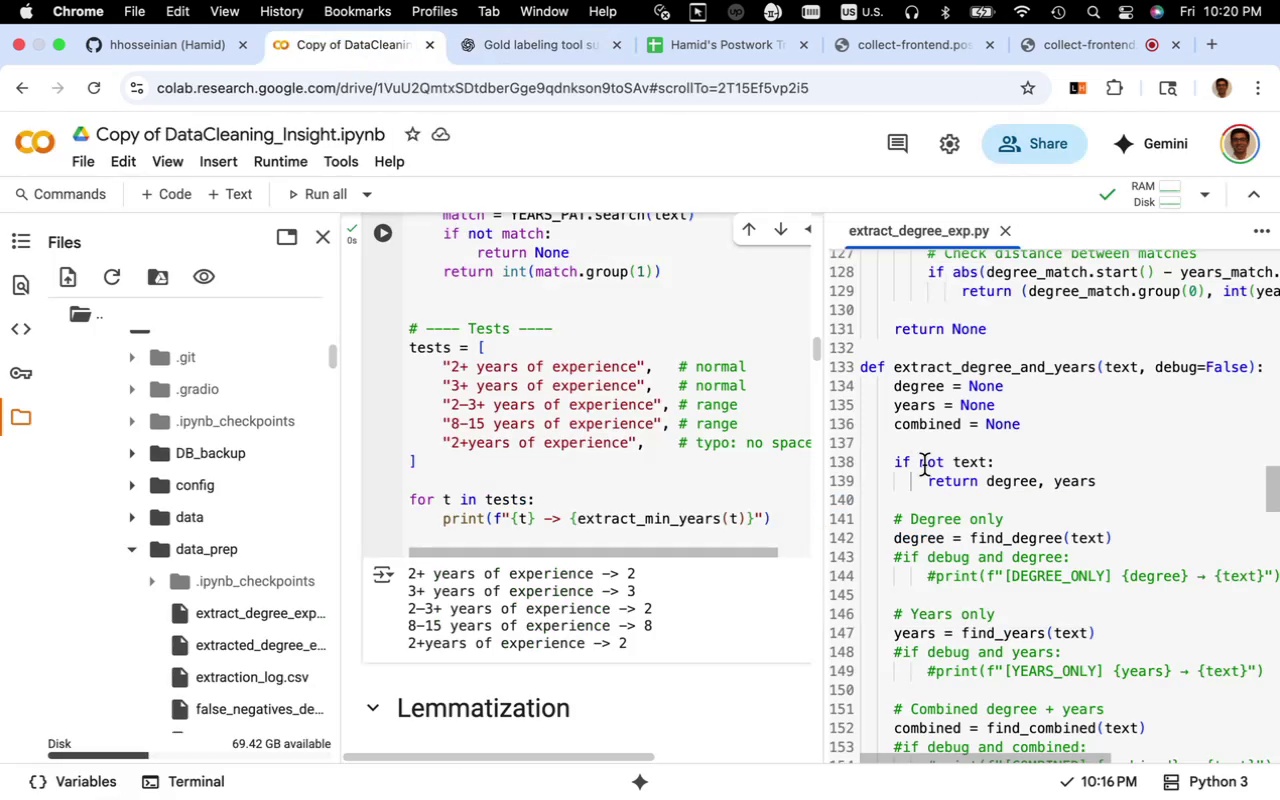 
scroll: coordinate [947, 459], scroll_direction: down, amount: 4.0
 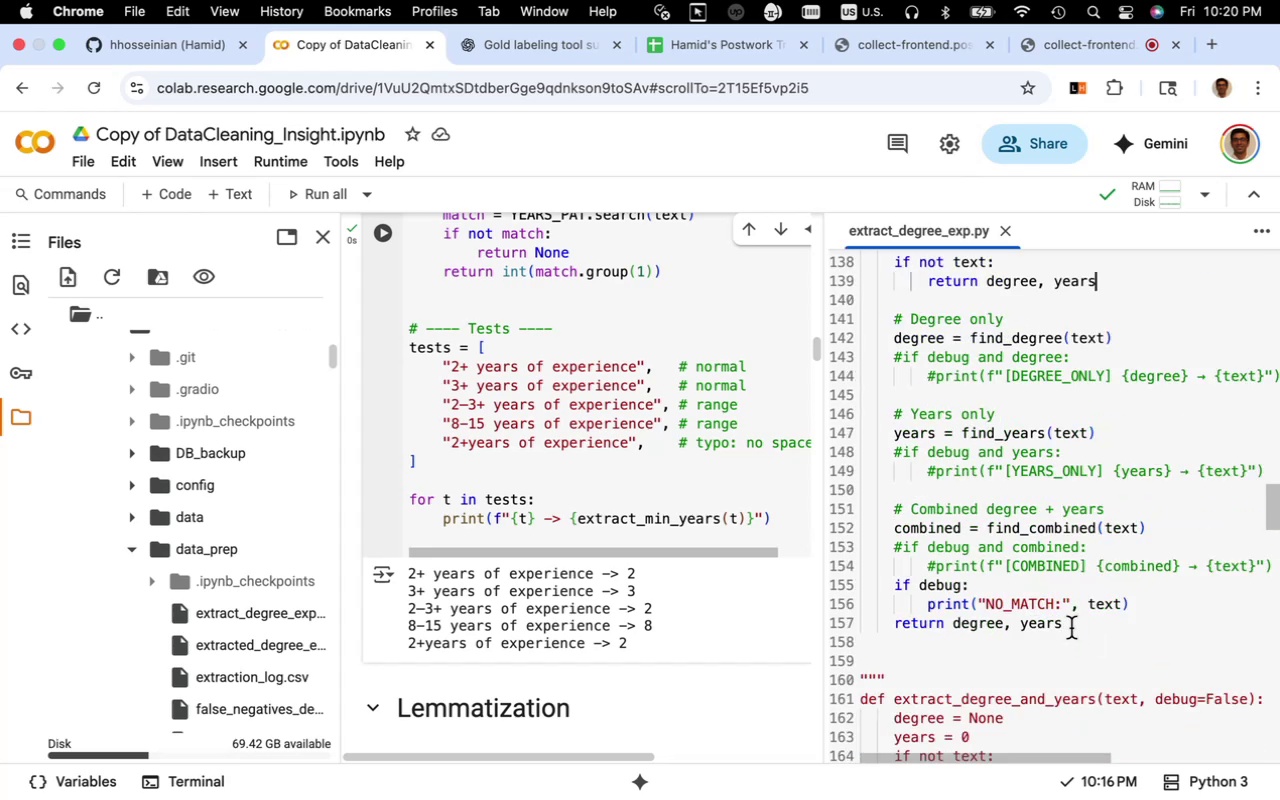 
left_click_drag(start_coordinate=[1071, 628], to_coordinate=[853, 512])
 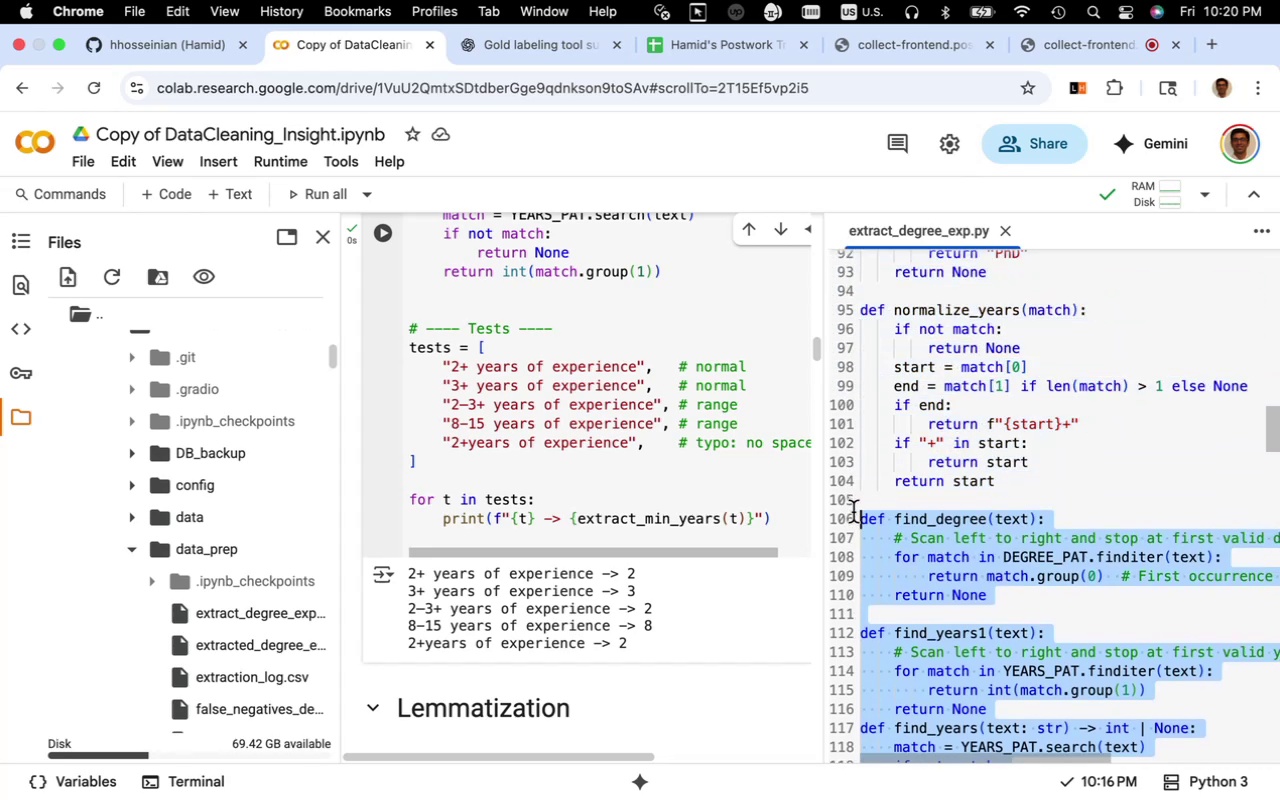 
key(Meta+C)
 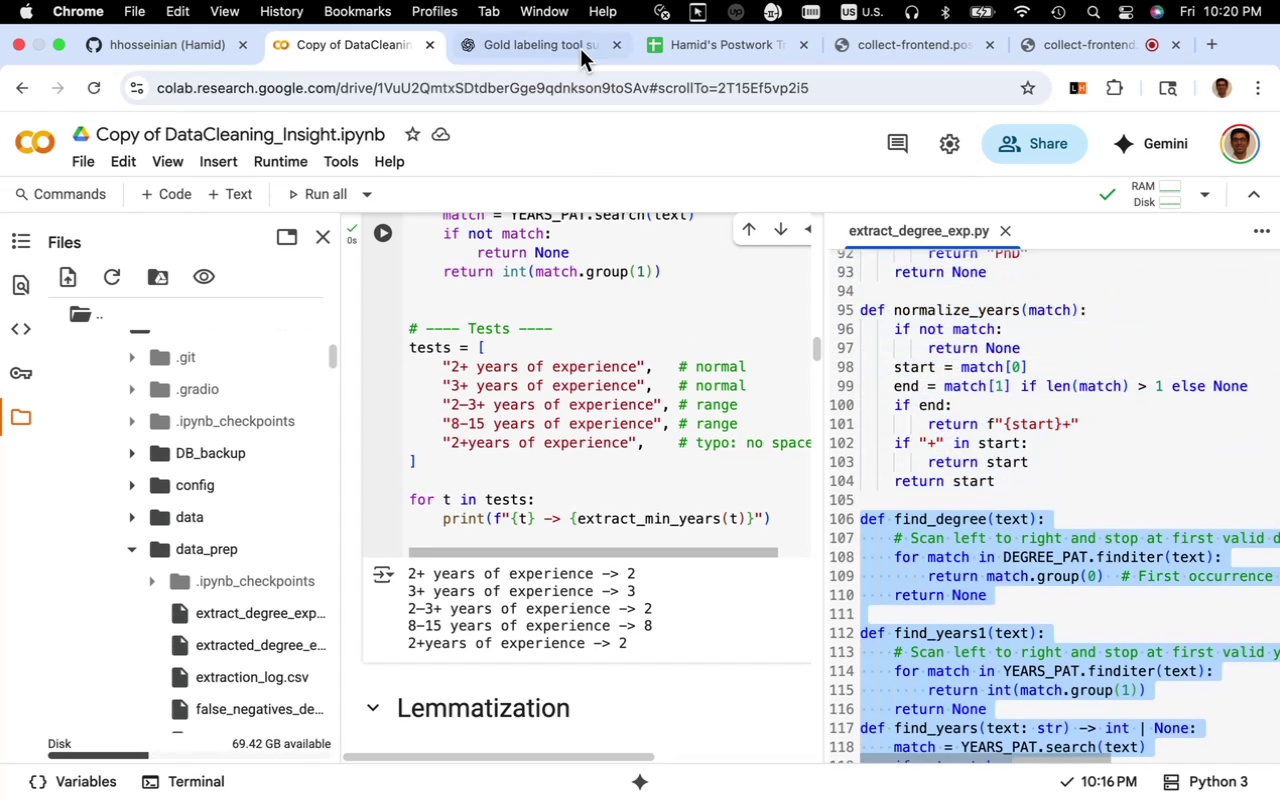 
left_click([578, 47])
 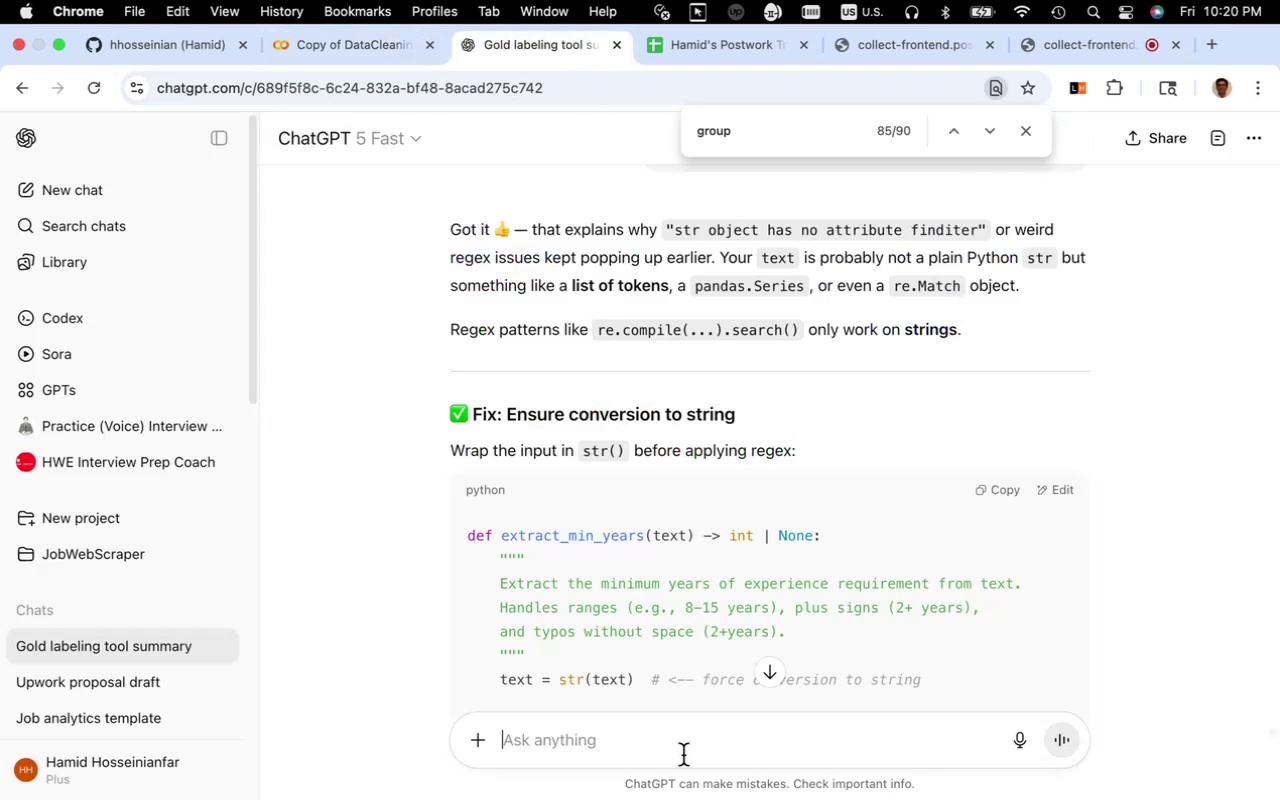 
key(Meta+V)
 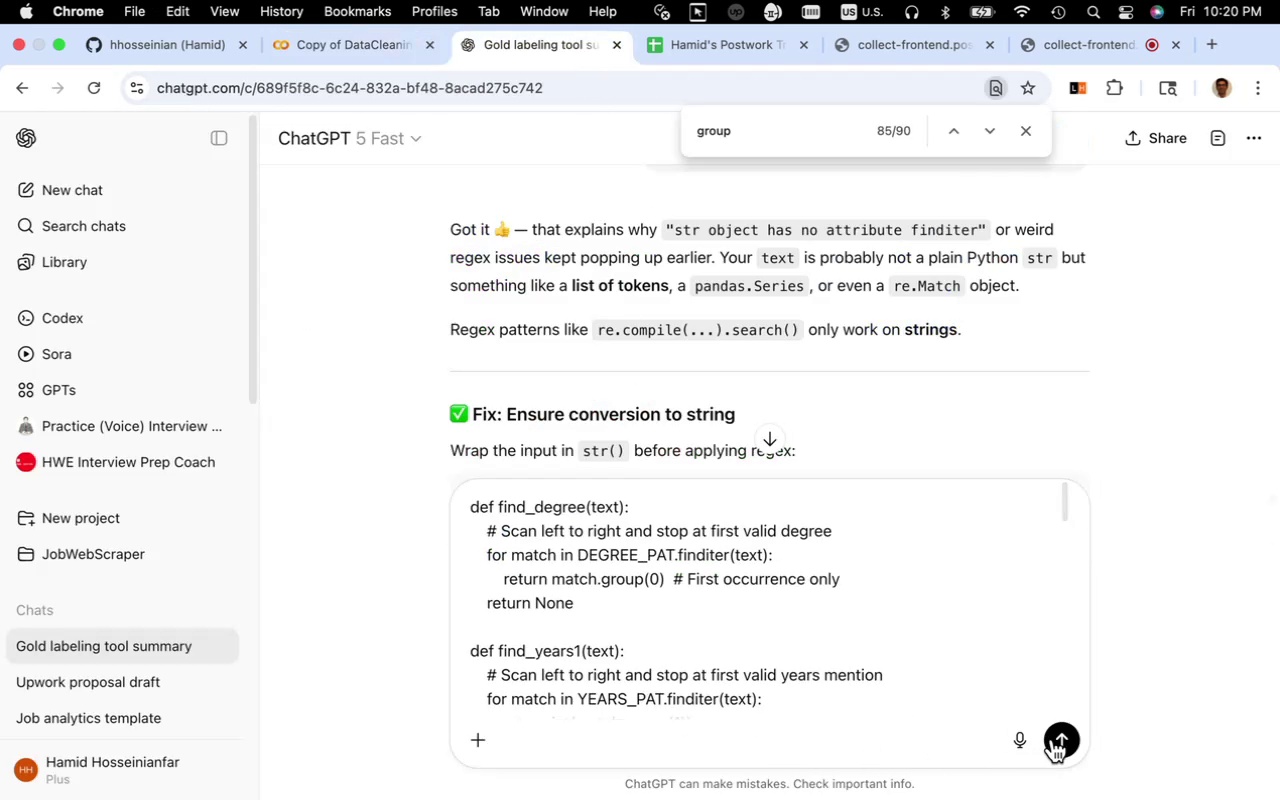 
left_click([1055, 739])
 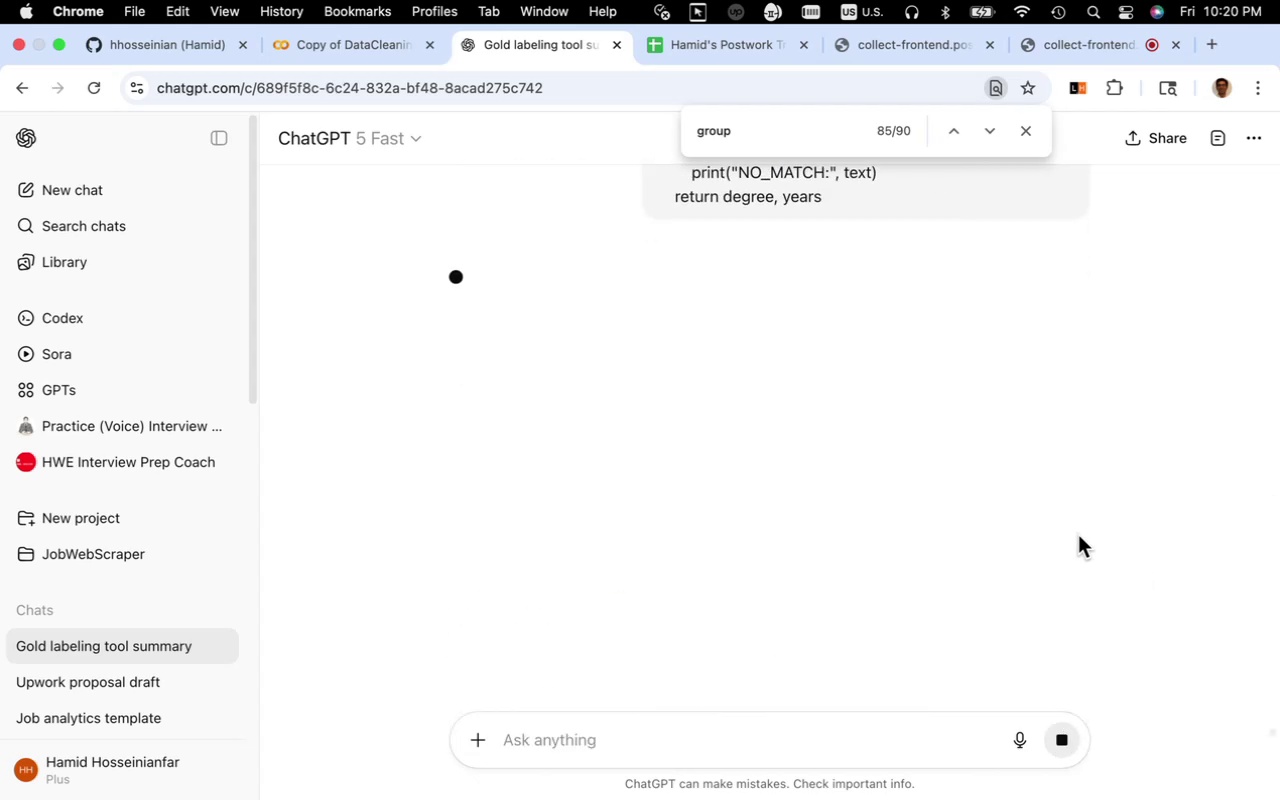 
wait(9.8)
 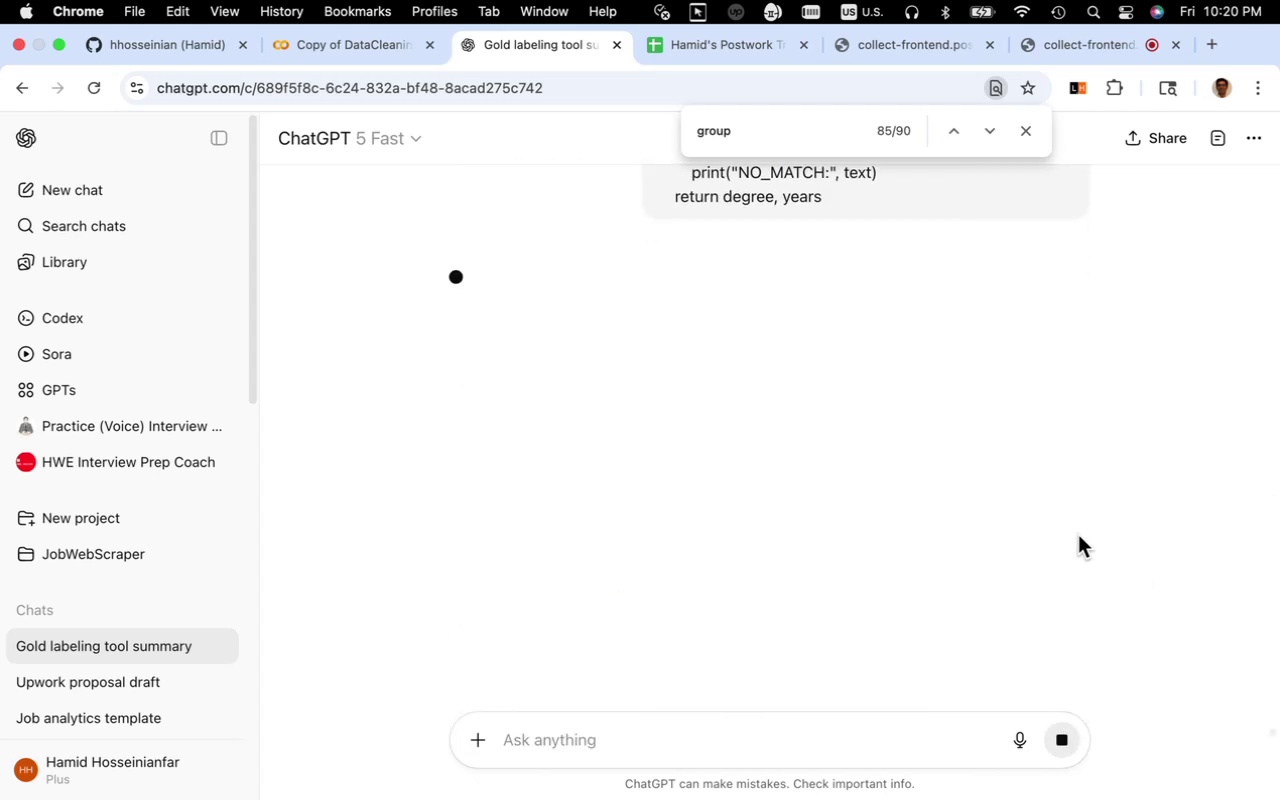 
scroll: coordinate [937, 433], scroll_direction: down, amount: 10.0
 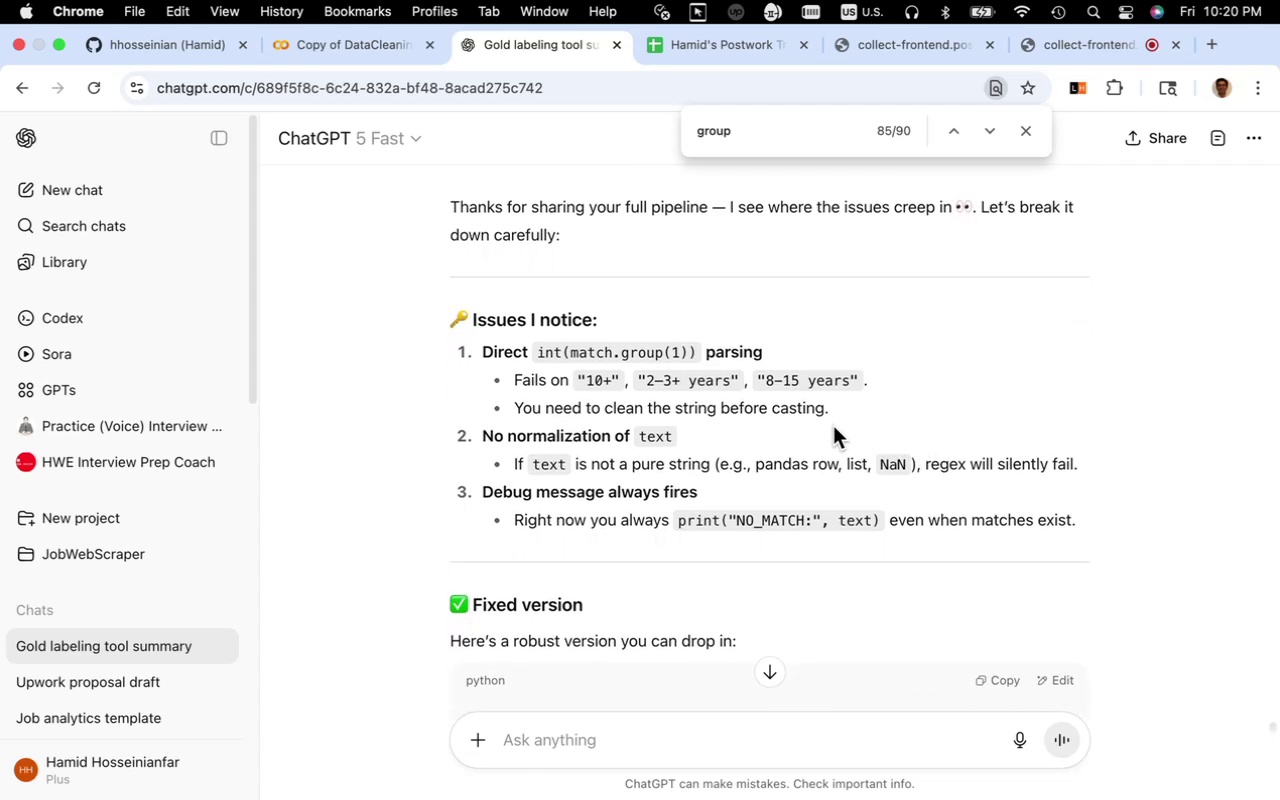 
wait(7.43)
 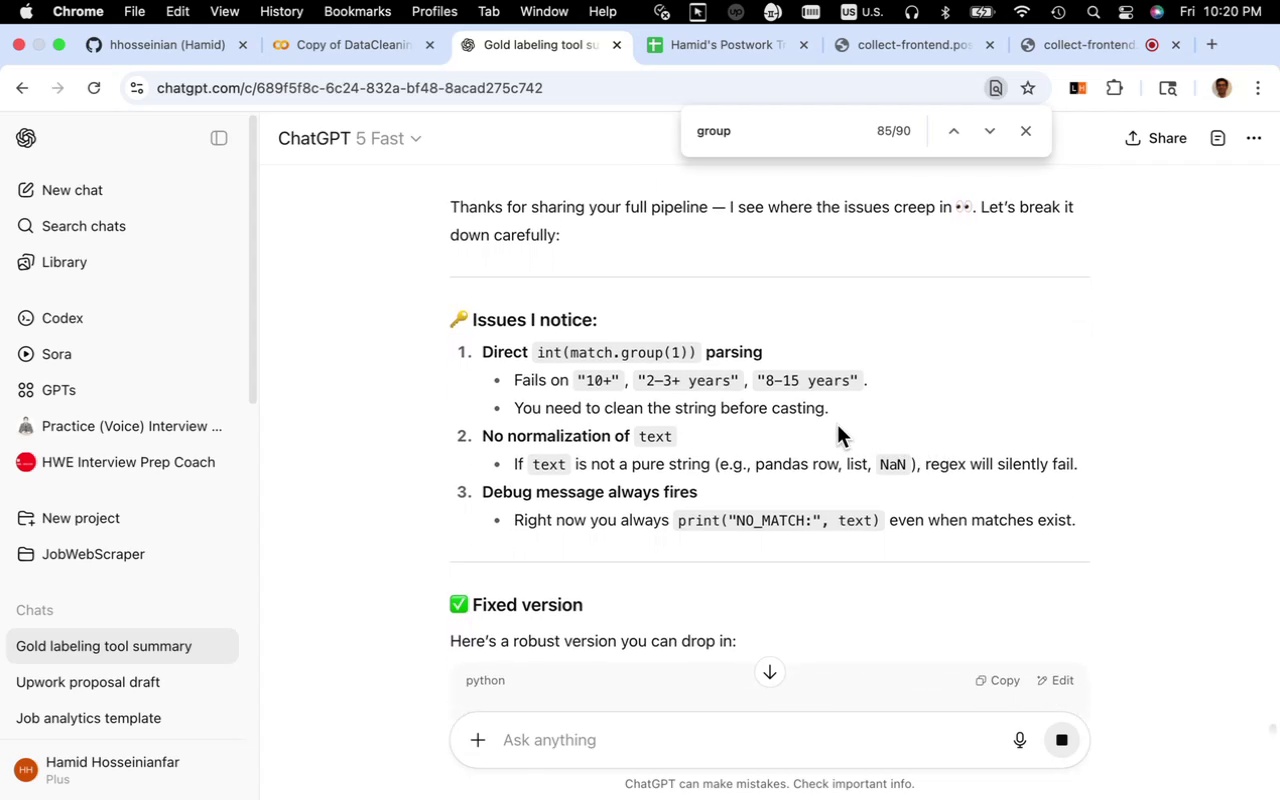 
scroll: coordinate [833, 424], scroll_direction: down, amount: 5.0
 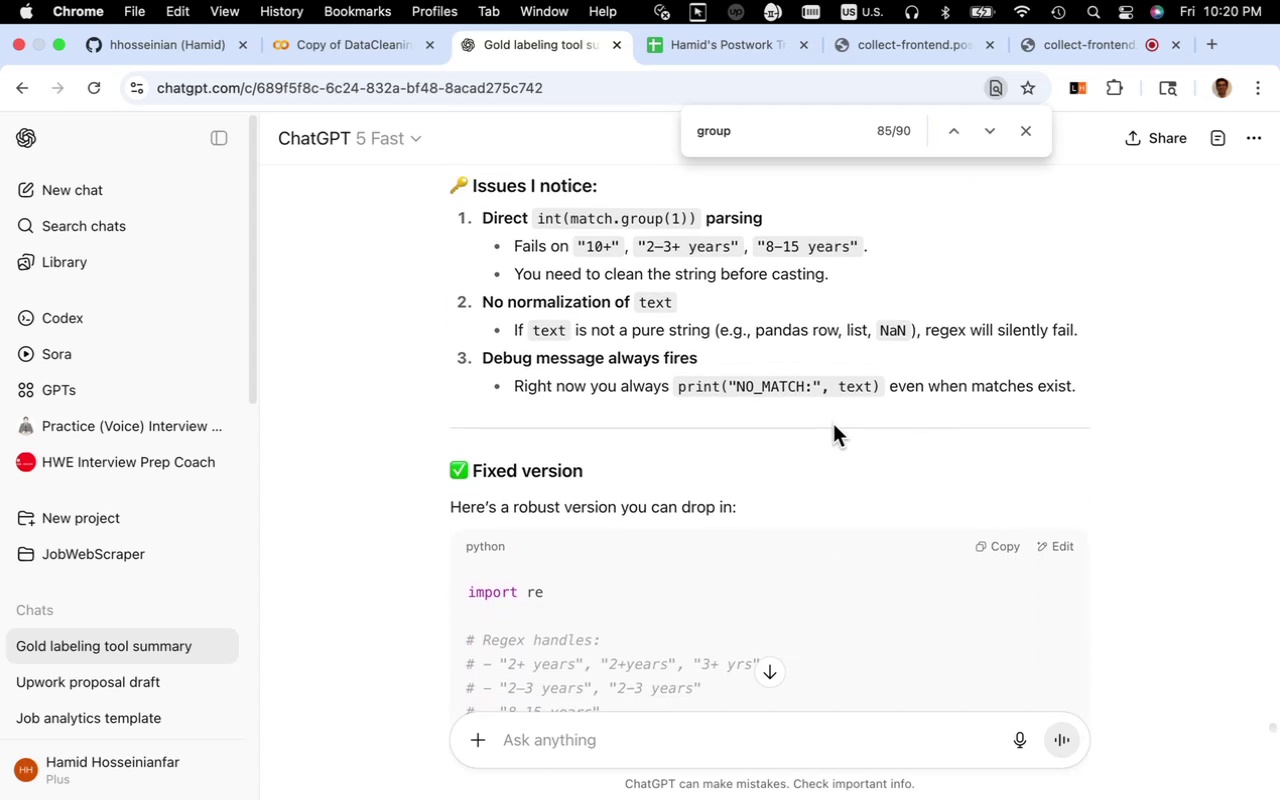 
scroll: coordinate [833, 424], scroll_direction: up, amount: 4.0
 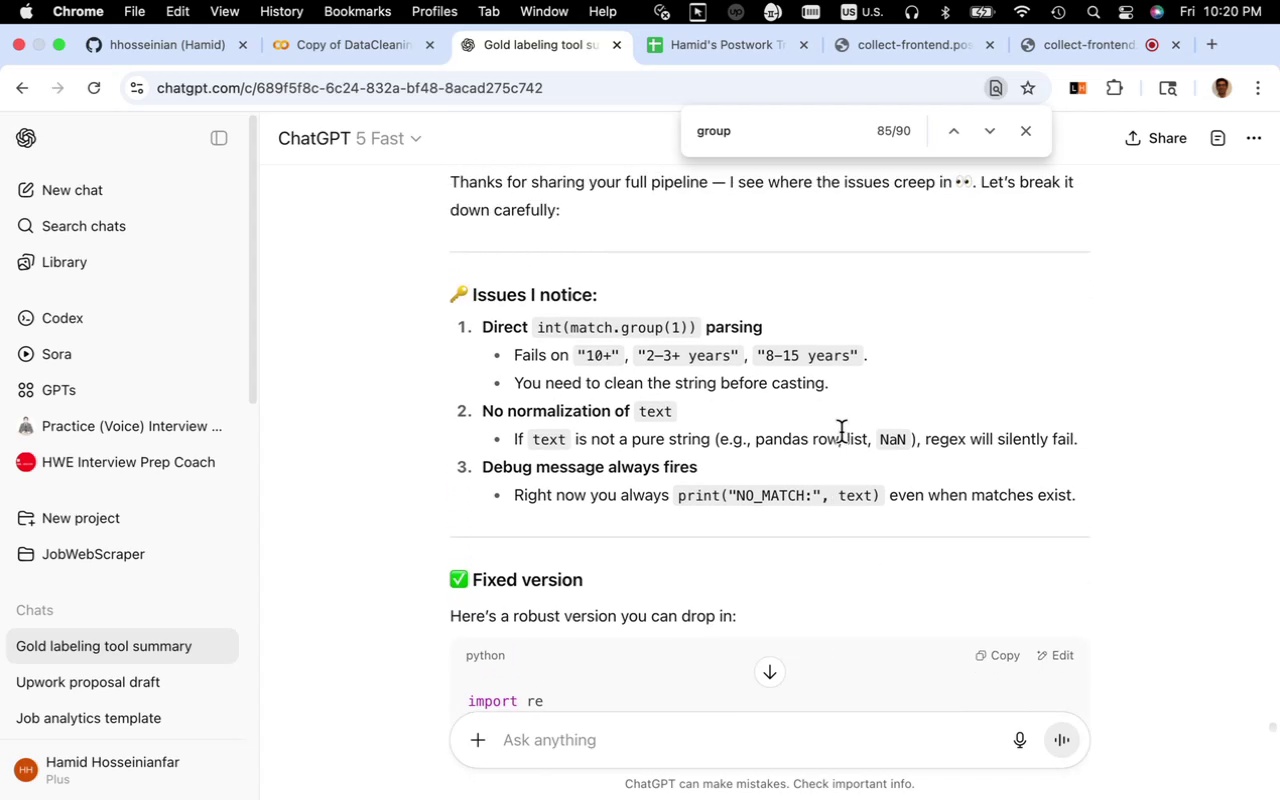 
wait(8.74)
 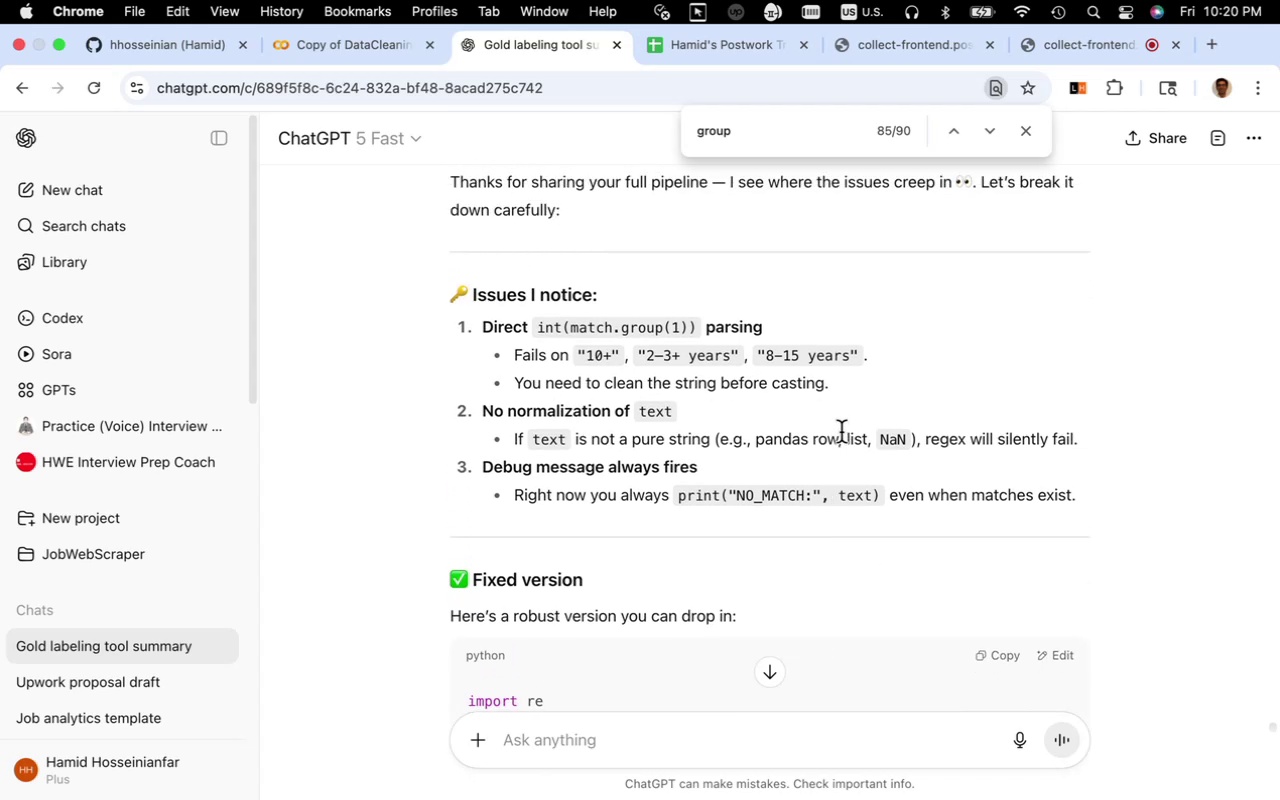 
scroll: coordinate [840, 428], scroll_direction: down, amount: 5.0
 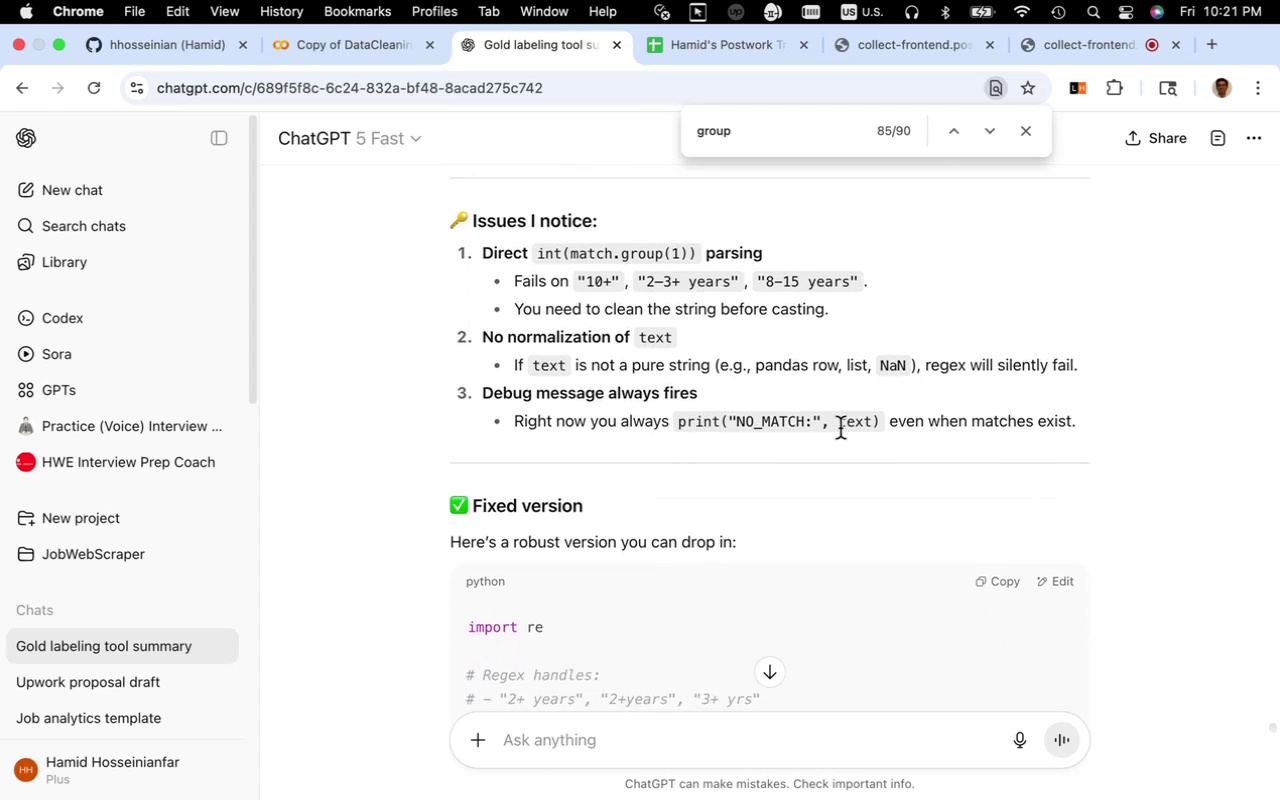 
wait(5.09)
 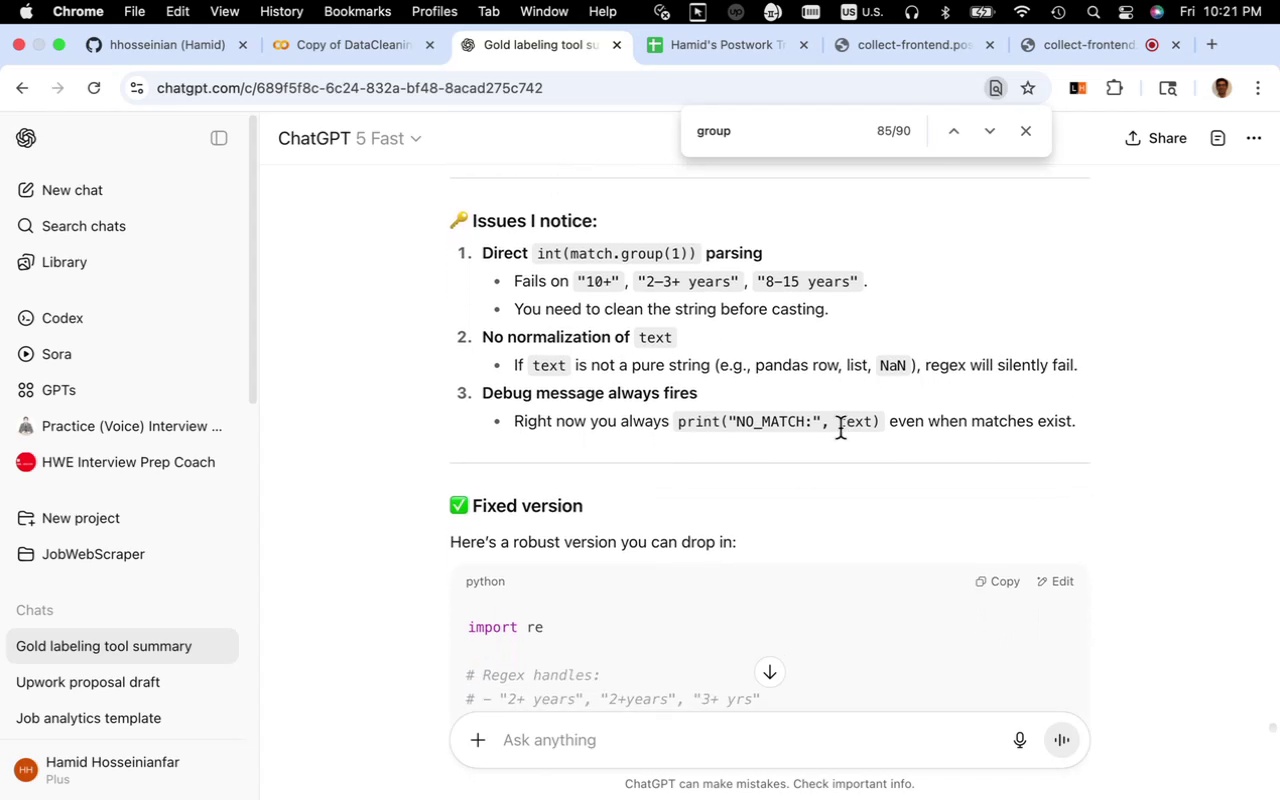 
scroll: coordinate [840, 428], scroll_direction: down, amount: 9.0
 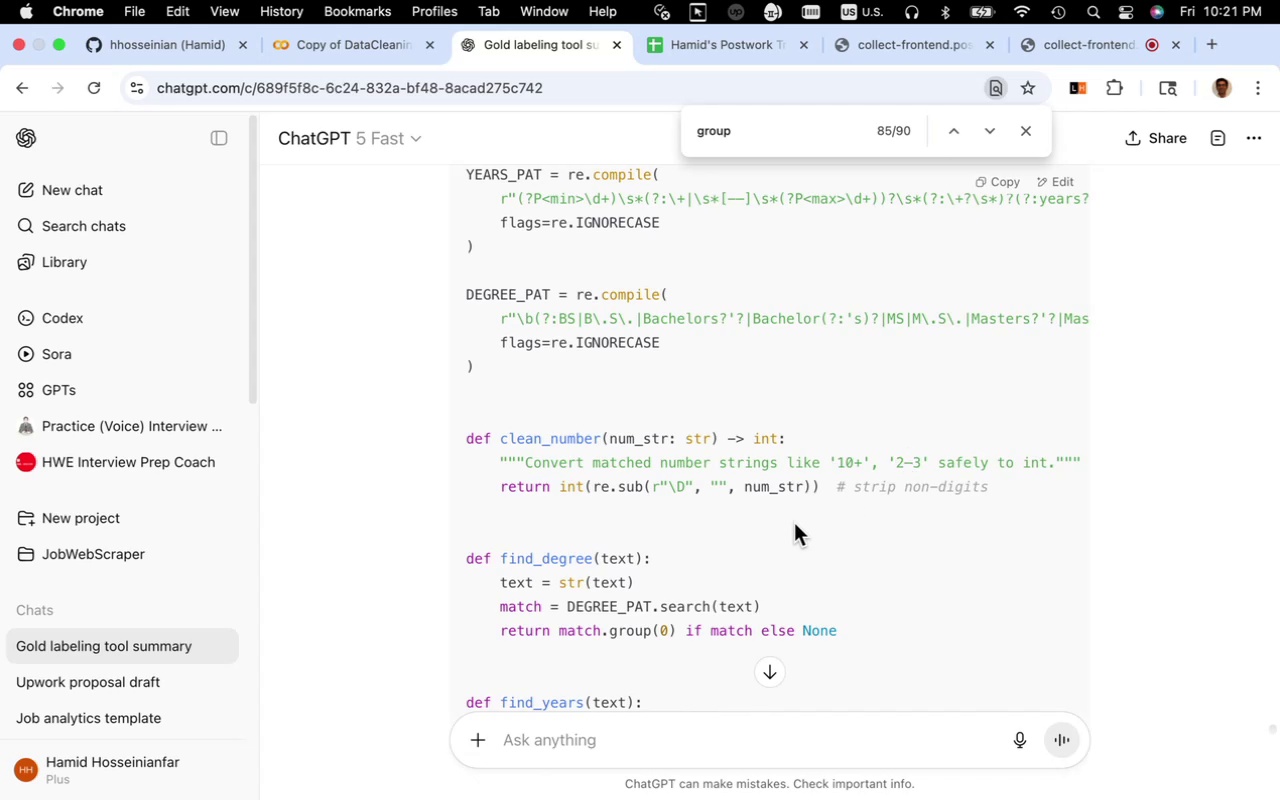 
wait(14.71)
 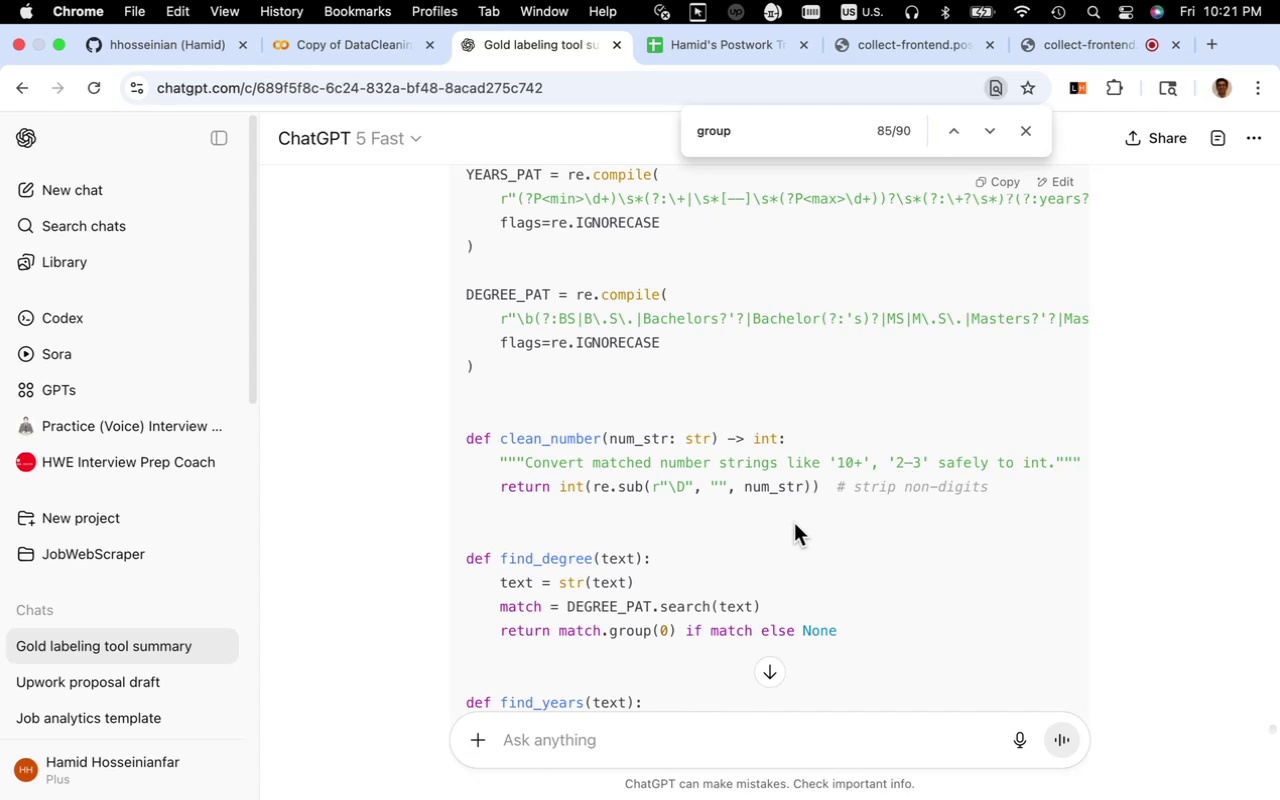 
left_click_drag(start_coordinate=[1001, 486], to_coordinate=[465, 443])
 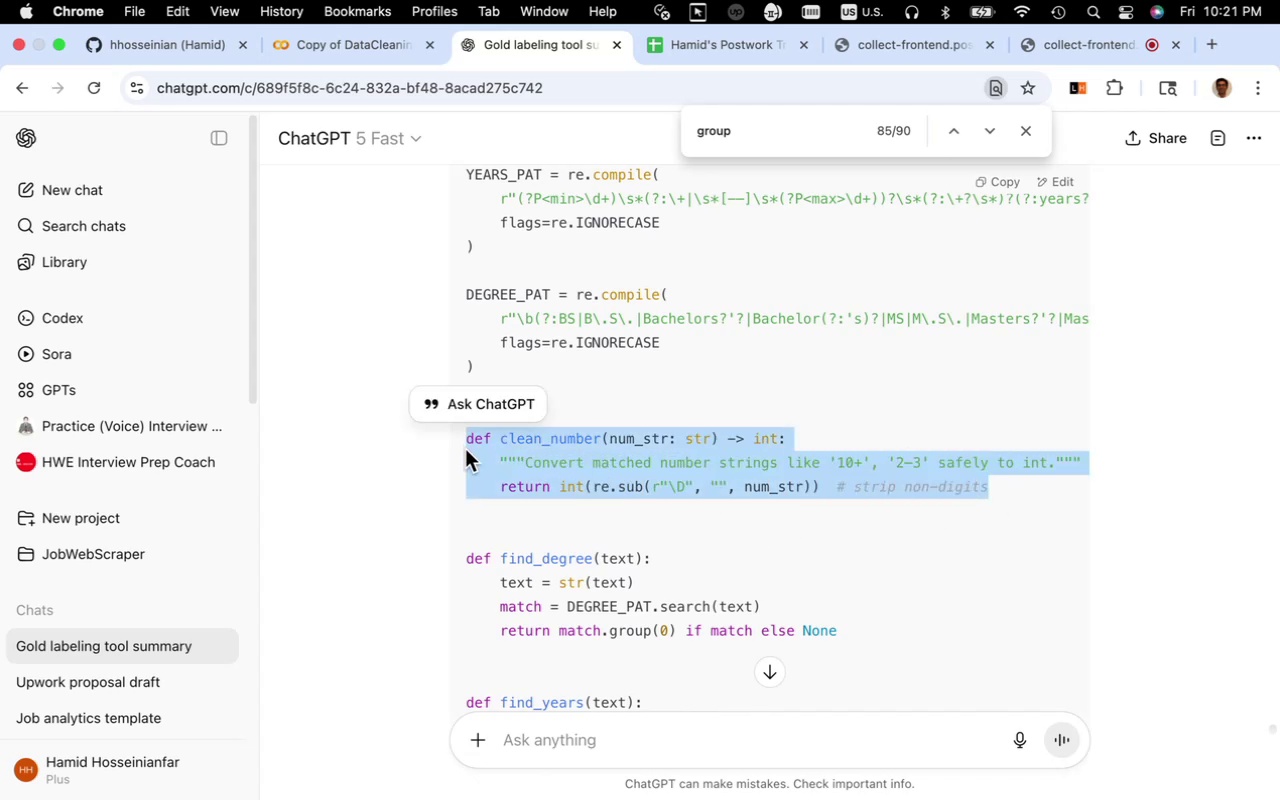 
key(Meta+C)
 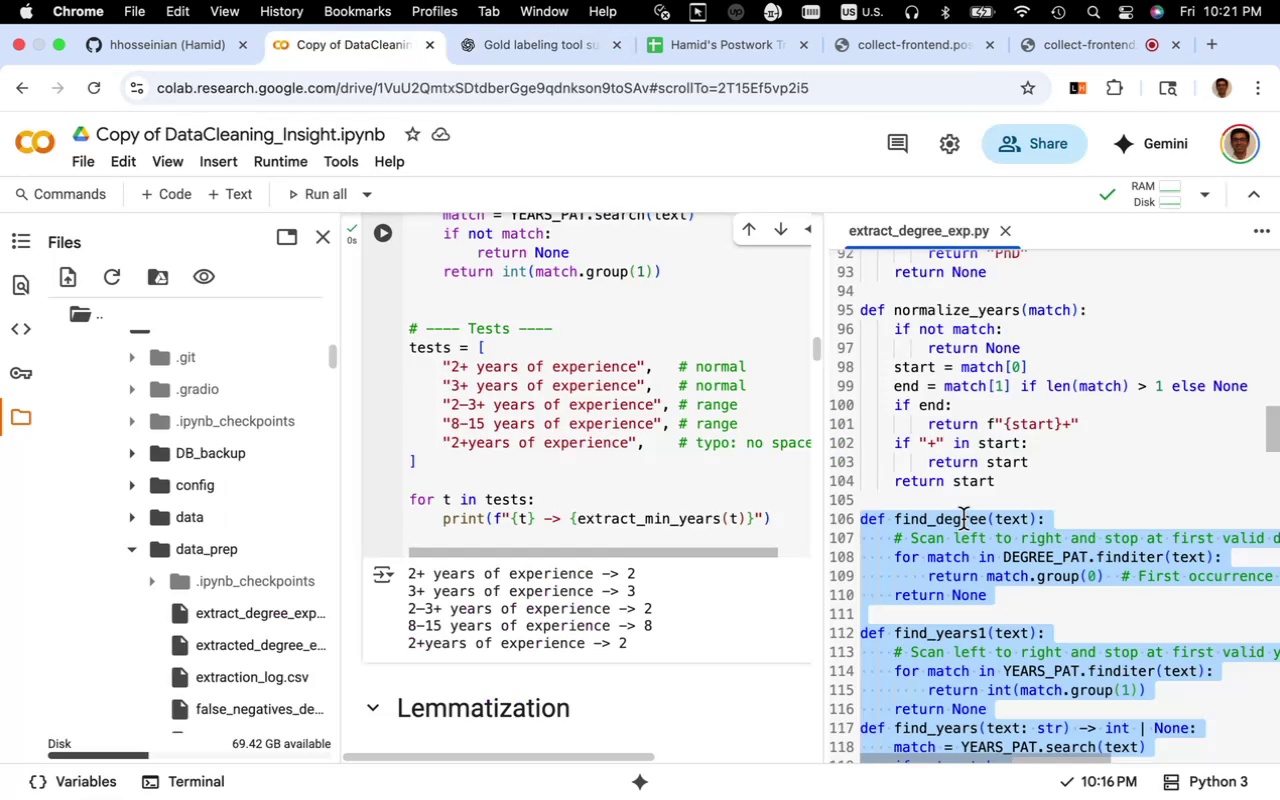 
left_click([918, 499])
 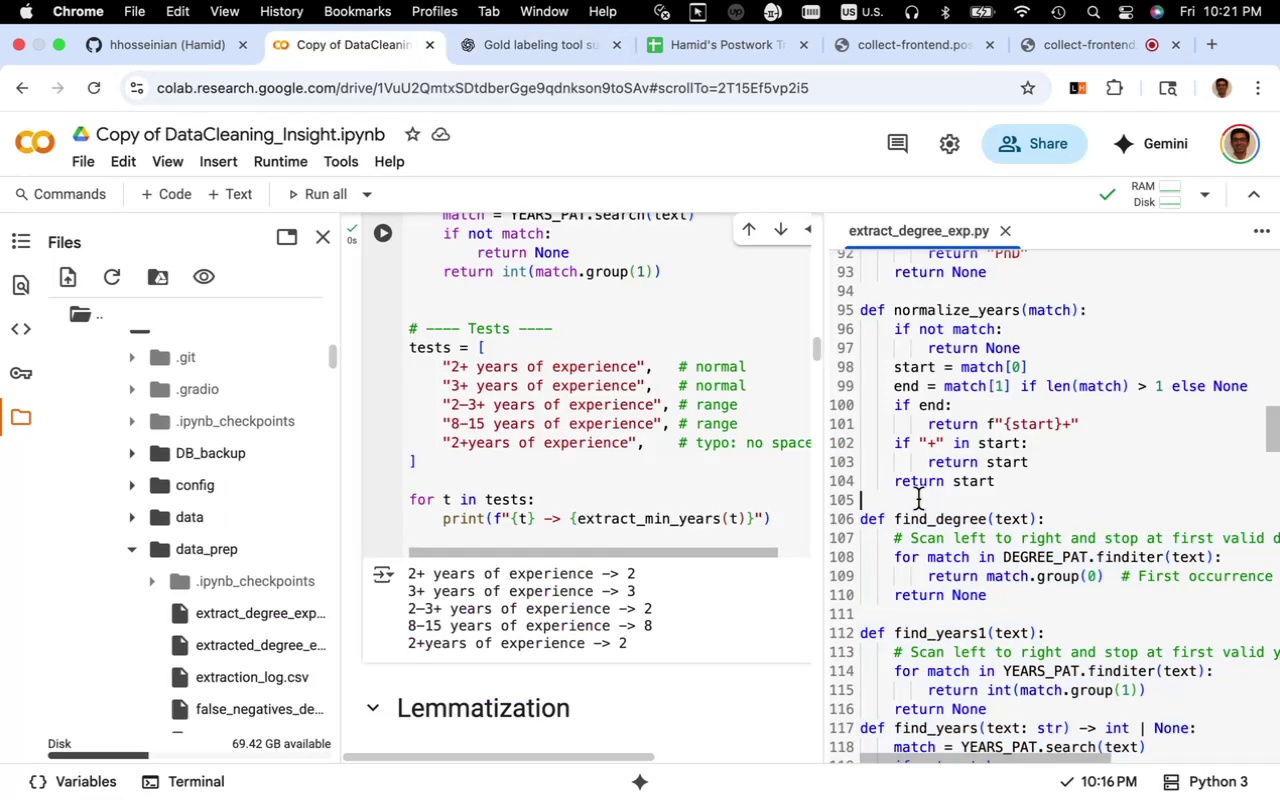 
key(Meta+V)
 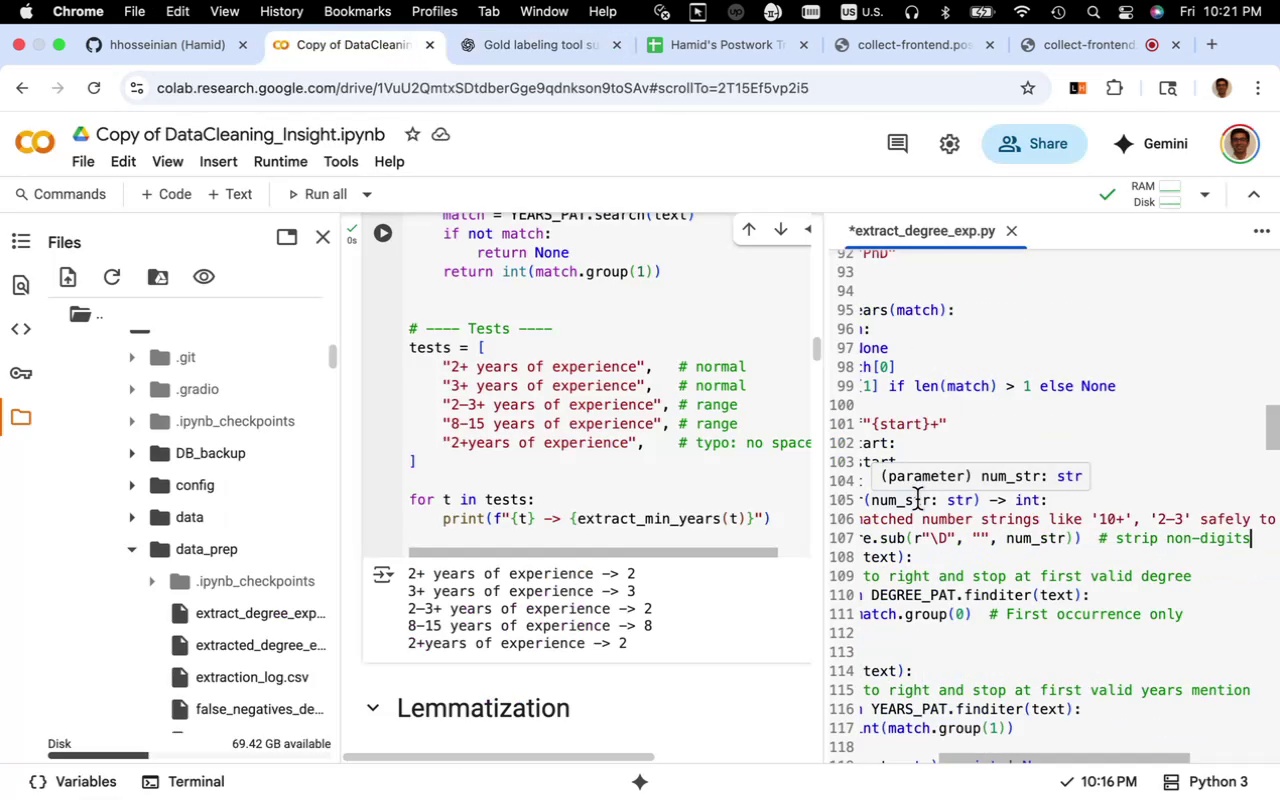 
key(Meta+Z)
 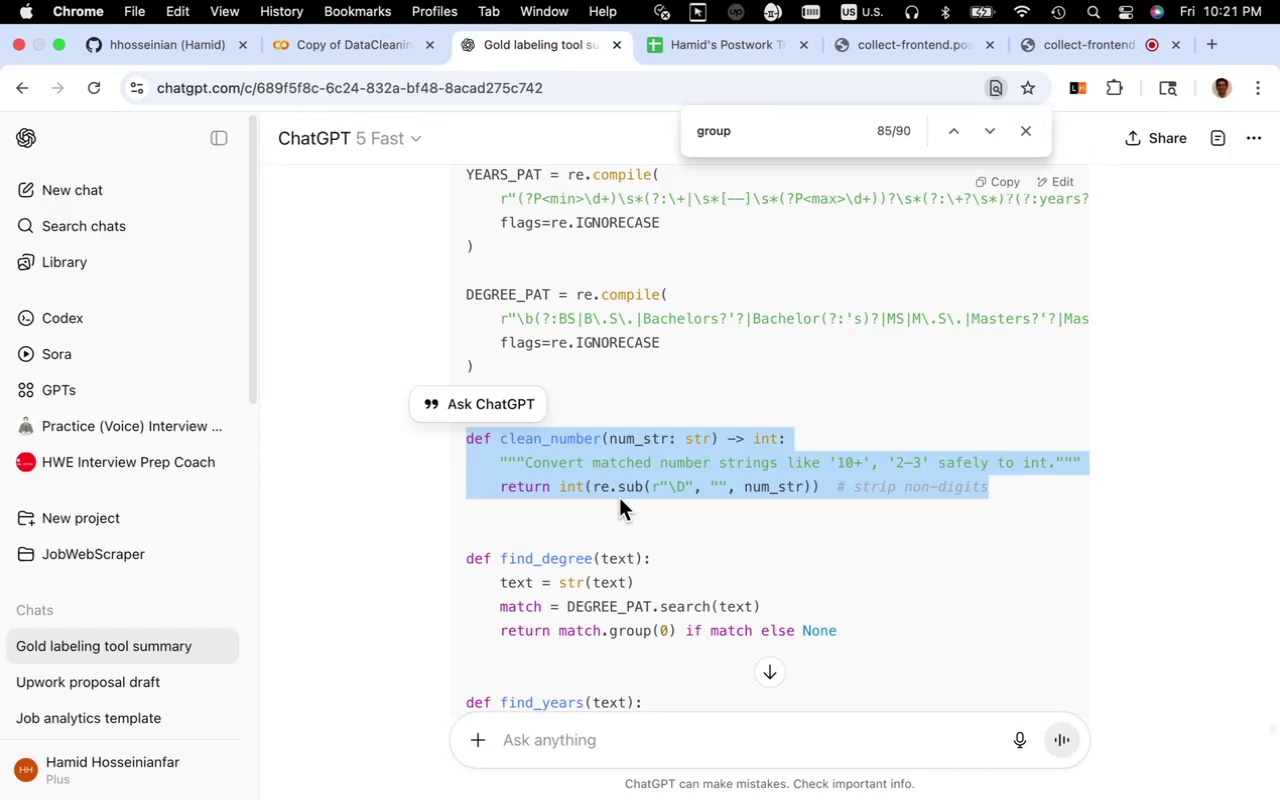 
left_click([619, 480])
 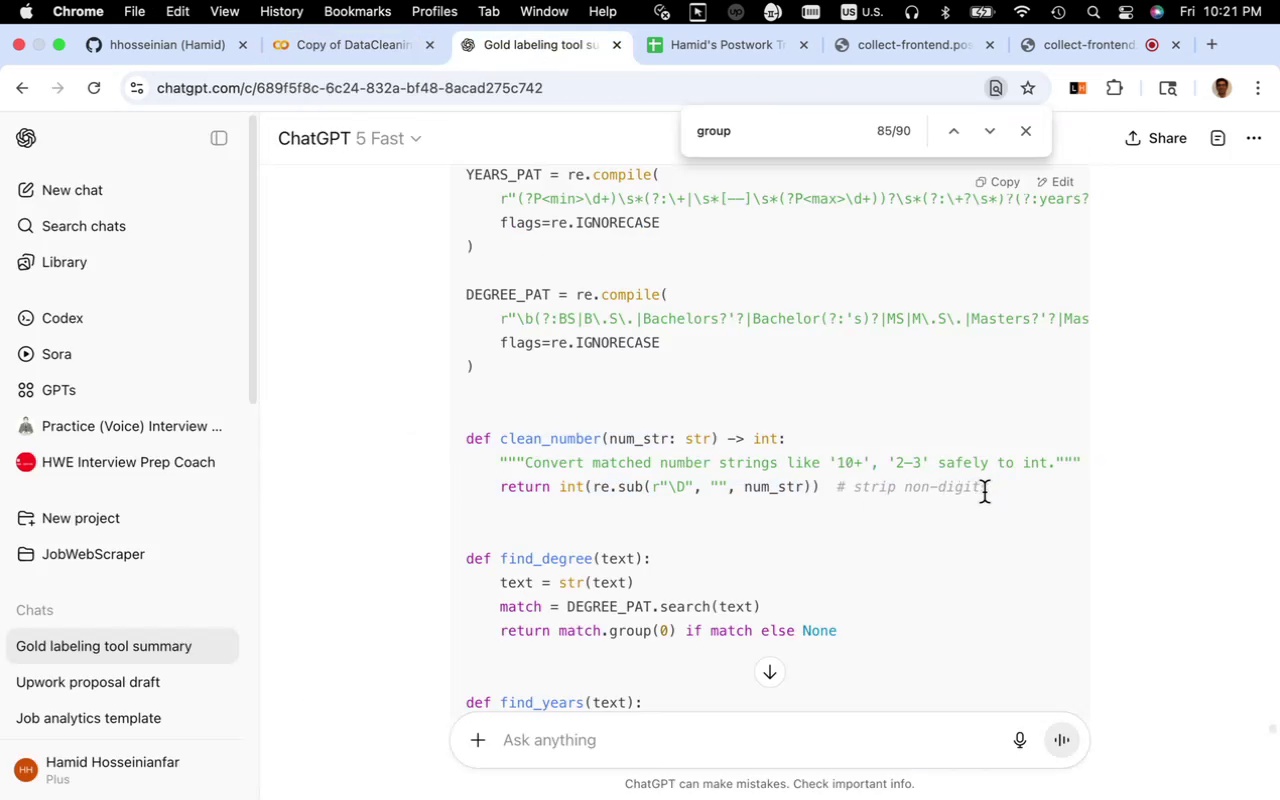 
left_click_drag(start_coordinate=[991, 491], to_coordinate=[464, 446])
 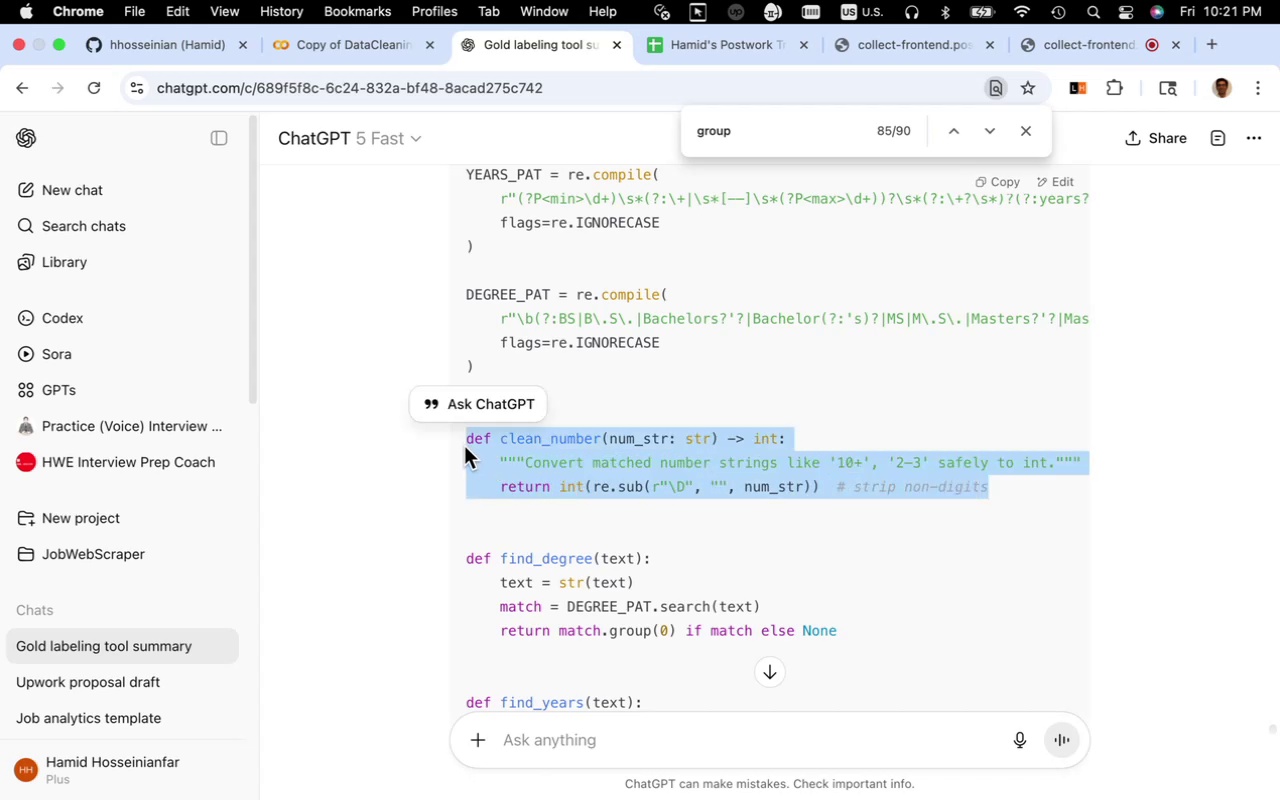 
hold_key(key=CommandLeft, duration=0.48)
 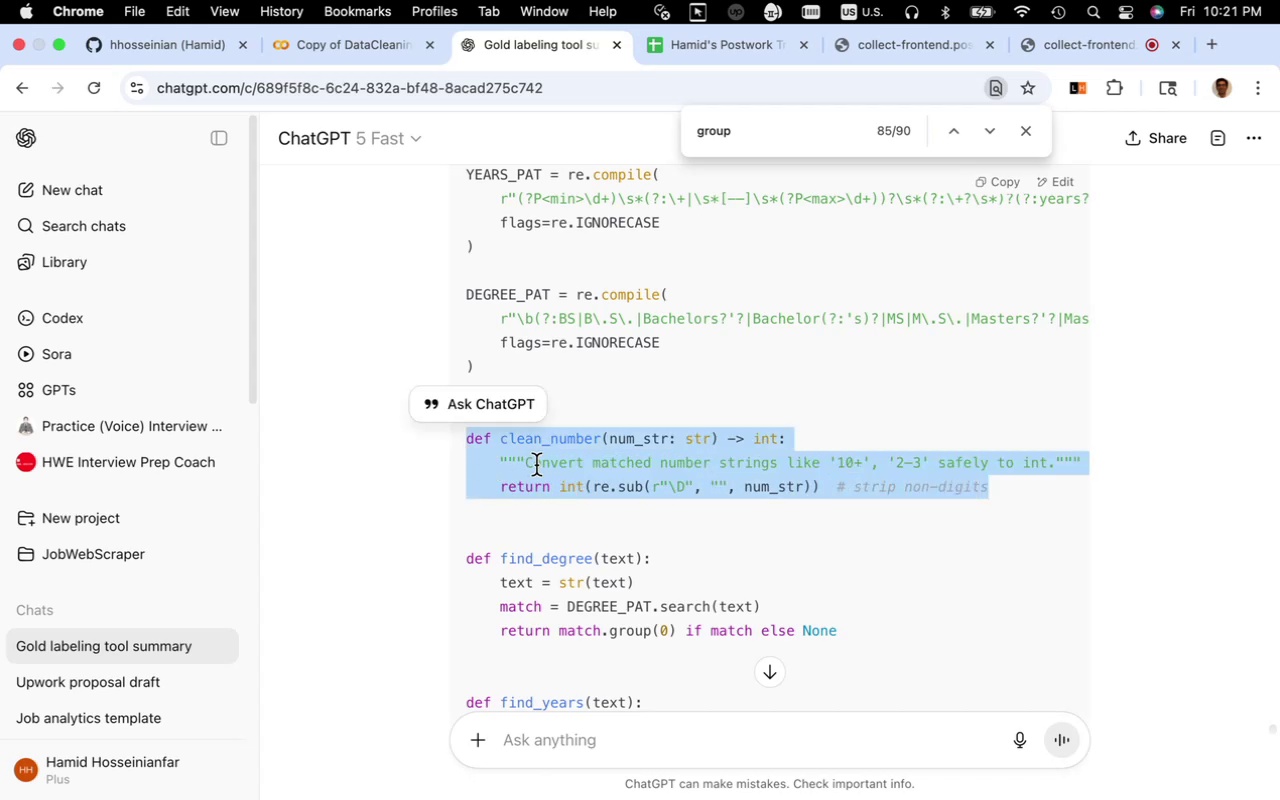 
key(Meta+C)
 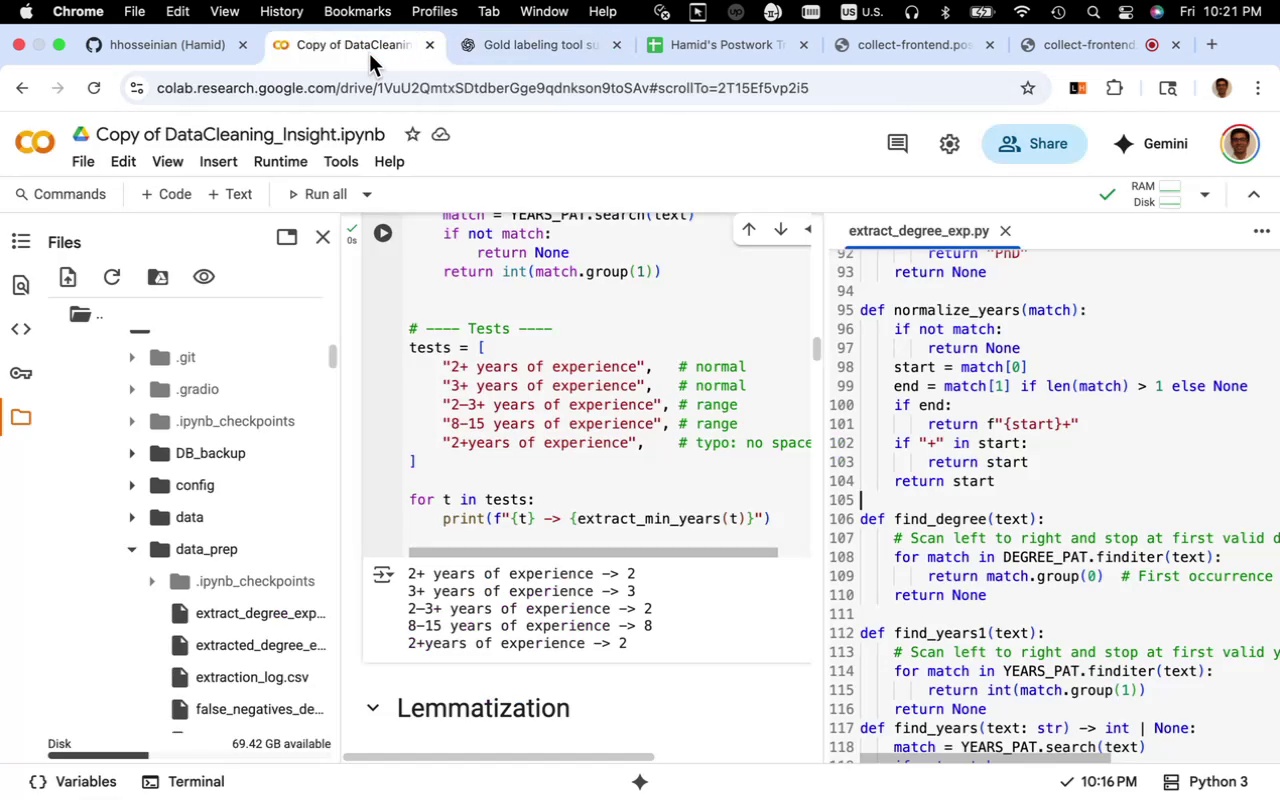 
key(Meta+V)
 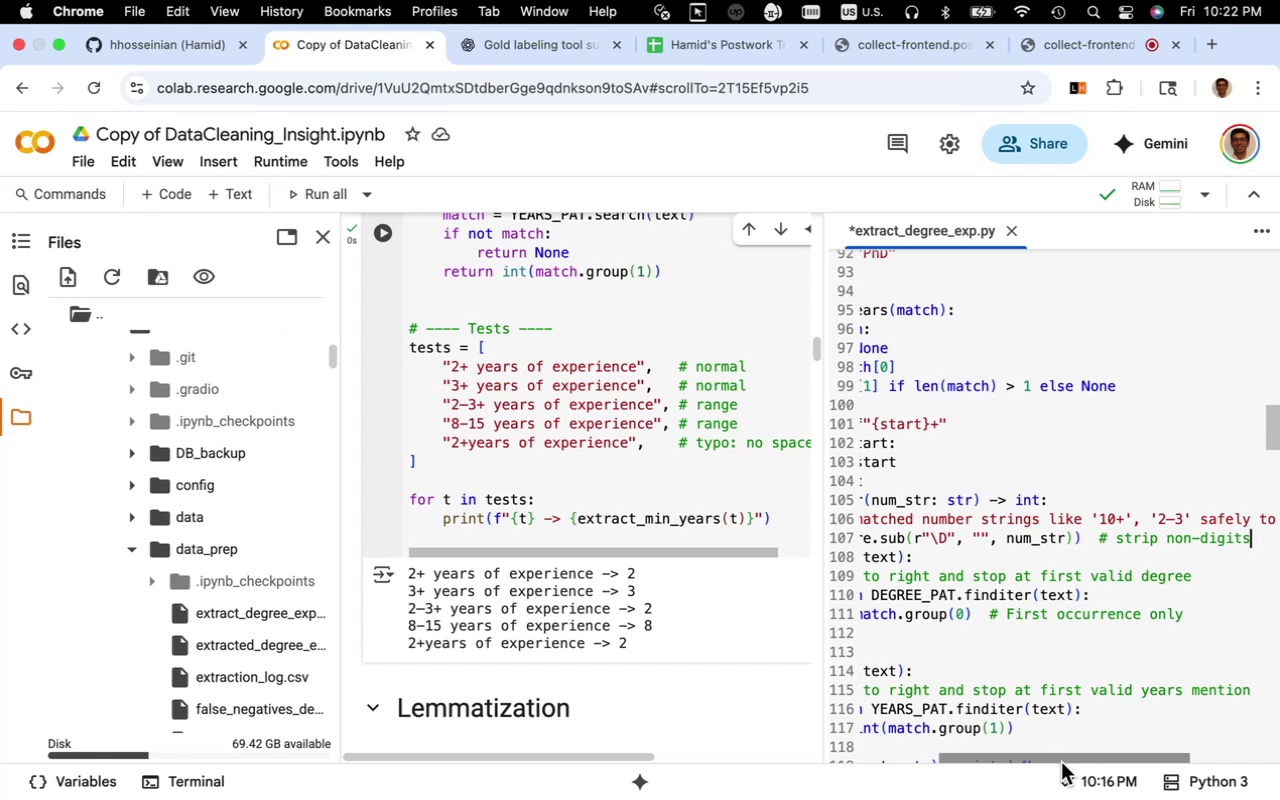 
left_click_drag(start_coordinate=[1061, 762], to_coordinate=[899, 761])
 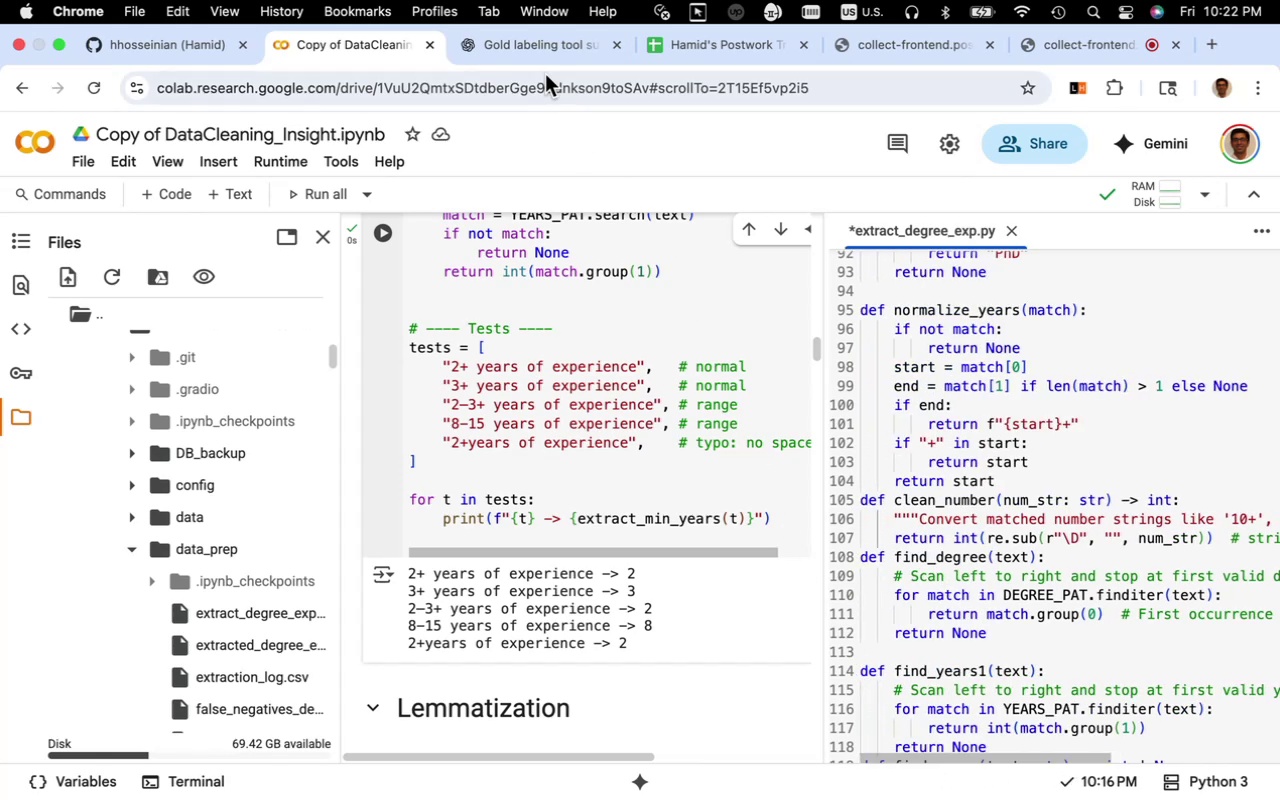 
left_click([541, 53])
 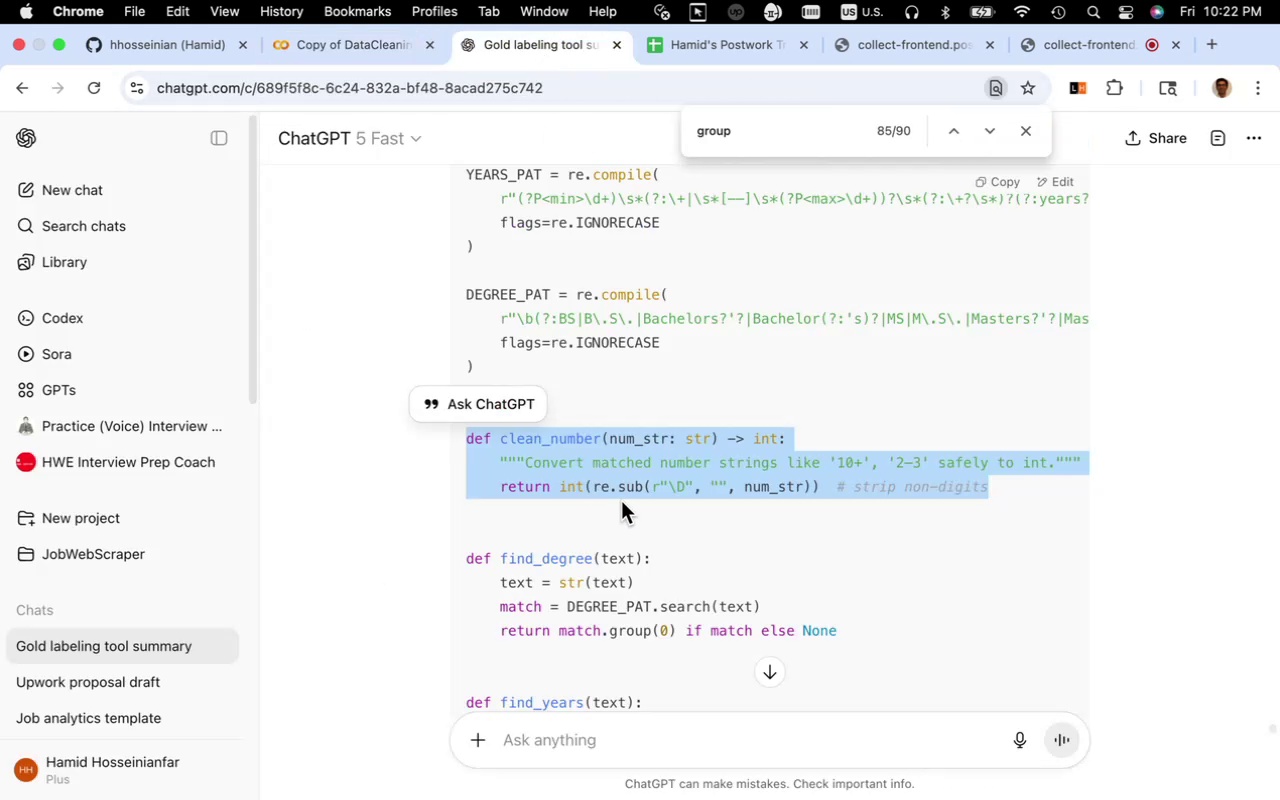 
scroll: coordinate [621, 501], scroll_direction: down, amount: 6.0
 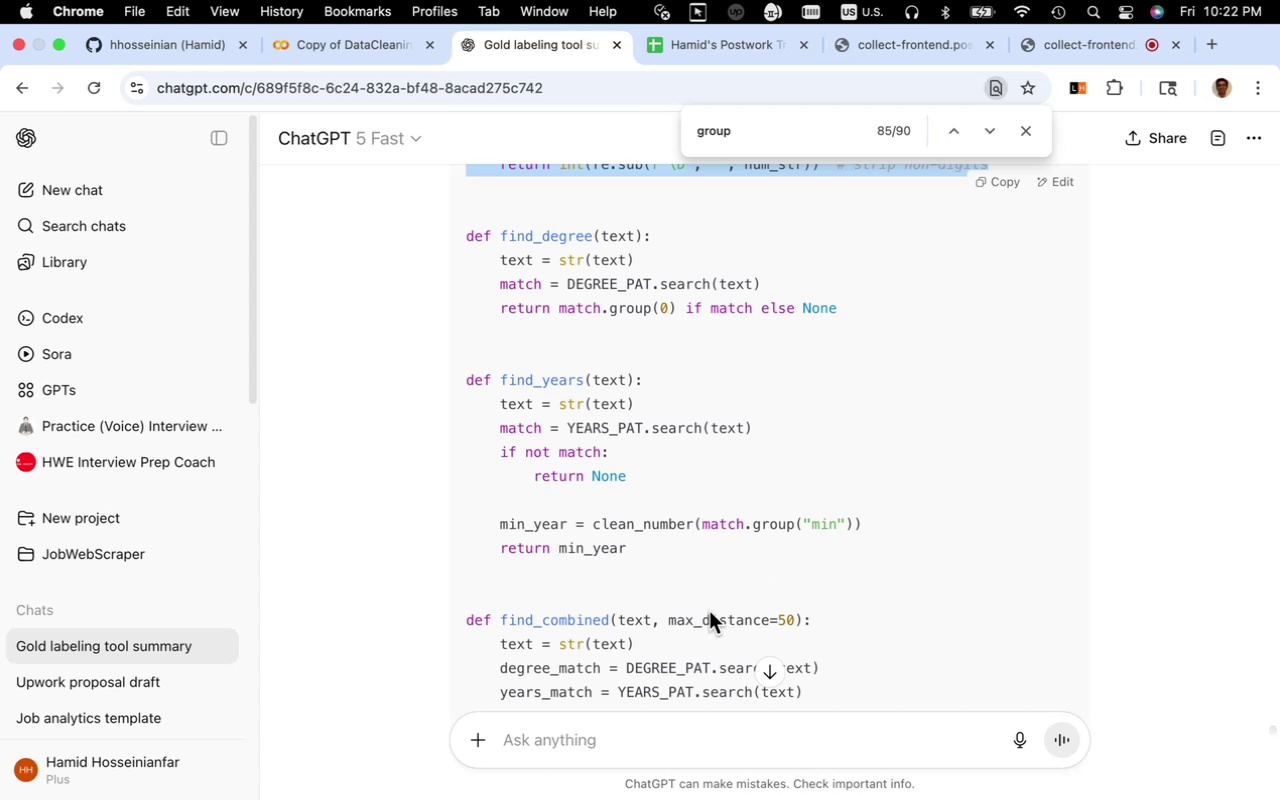 
wait(24.59)
 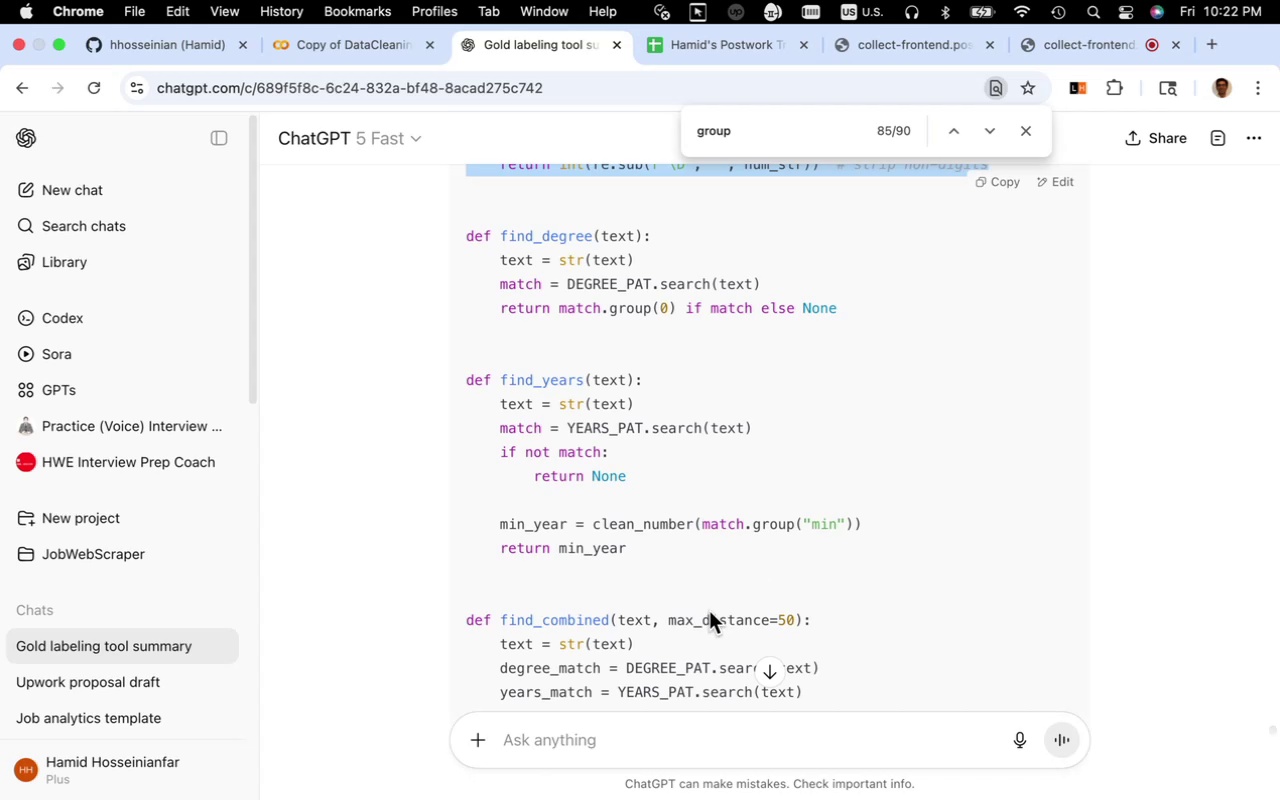 
scroll: coordinate [685, 617], scroll_direction: up, amount: 4.0
 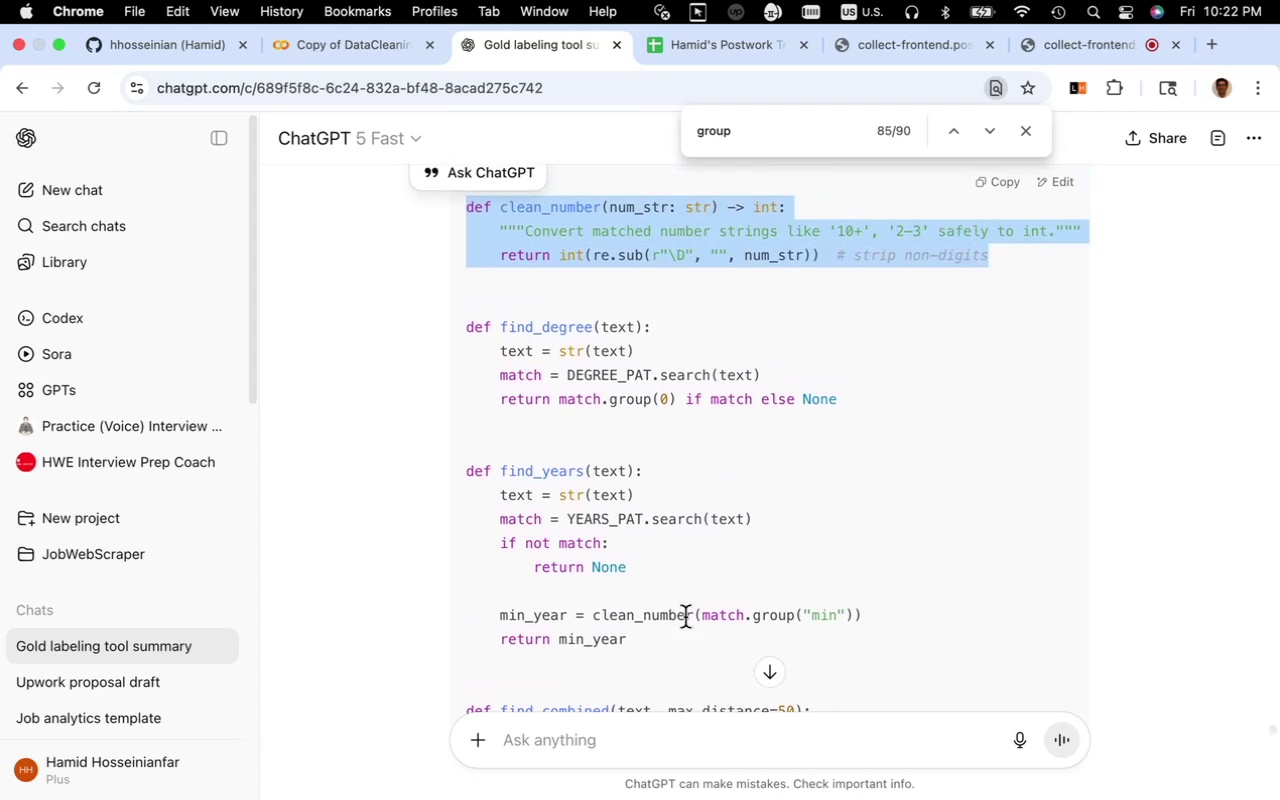 
scroll: coordinate [684, 610], scroll_direction: down, amount: 6.0
 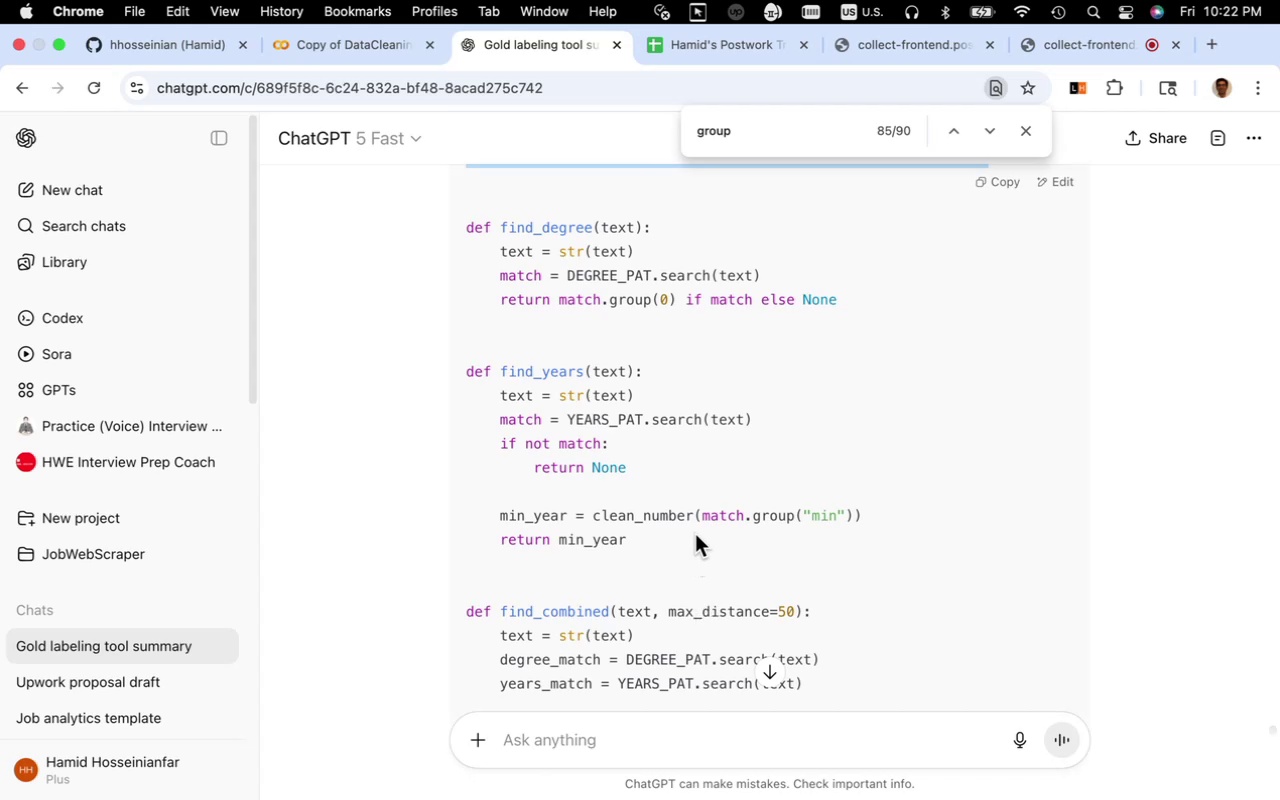 
left_click_drag(start_coordinate=[702, 517], to_coordinate=[594, 523])
 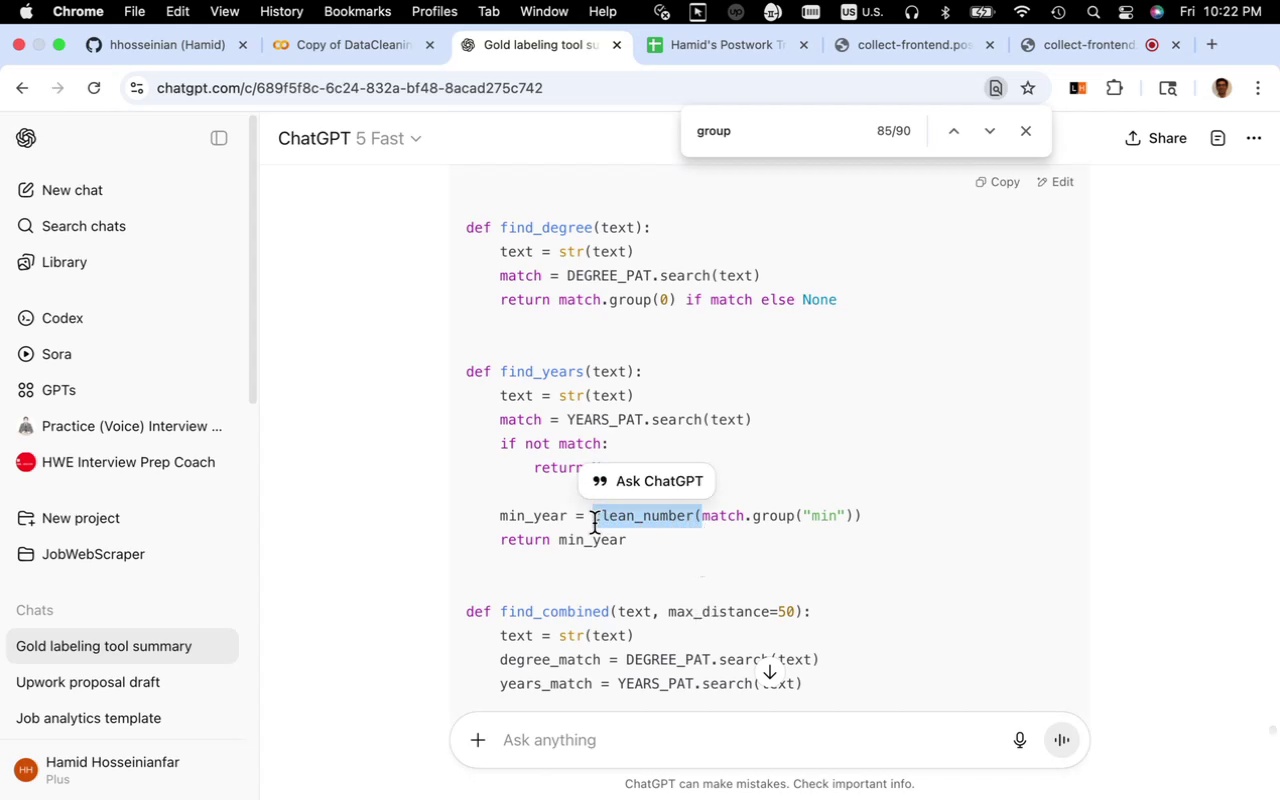 
key(Meta+C)
 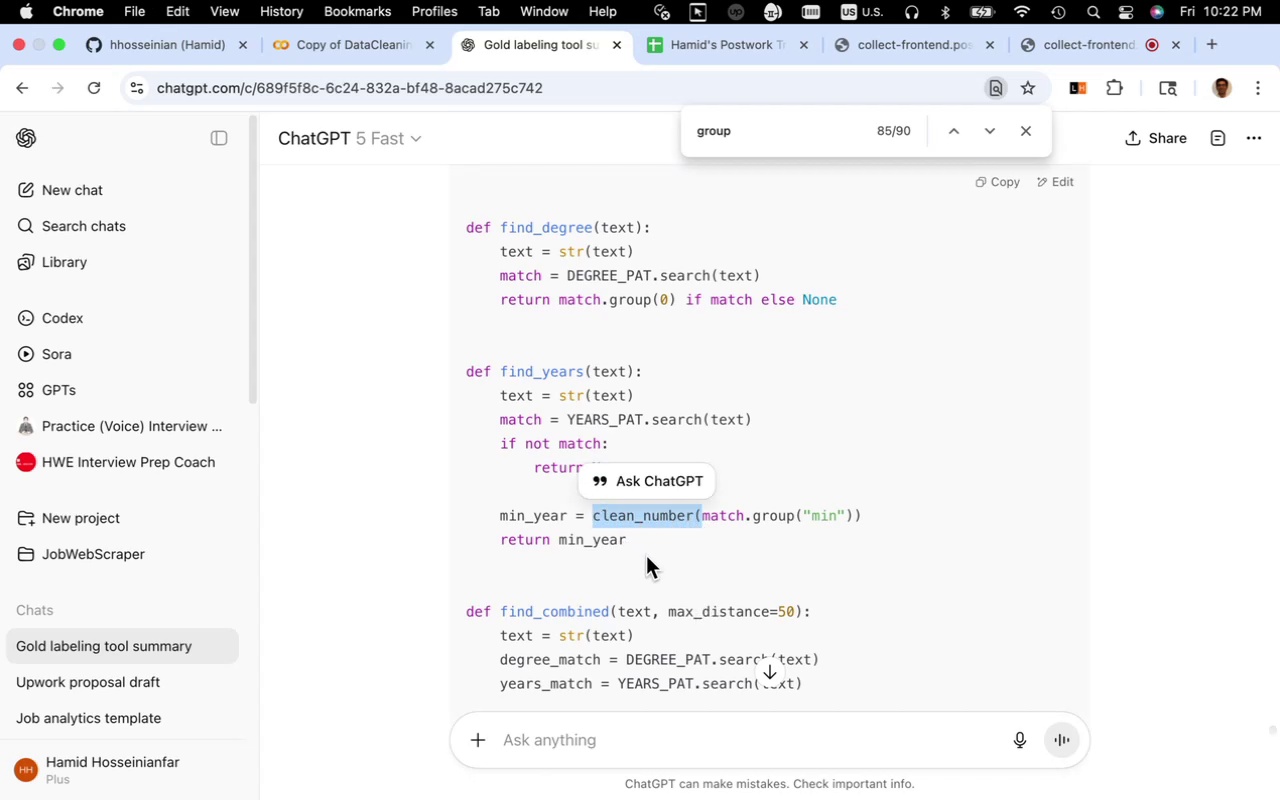 
scroll: coordinate [646, 556], scroll_direction: down, amount: 12.0
 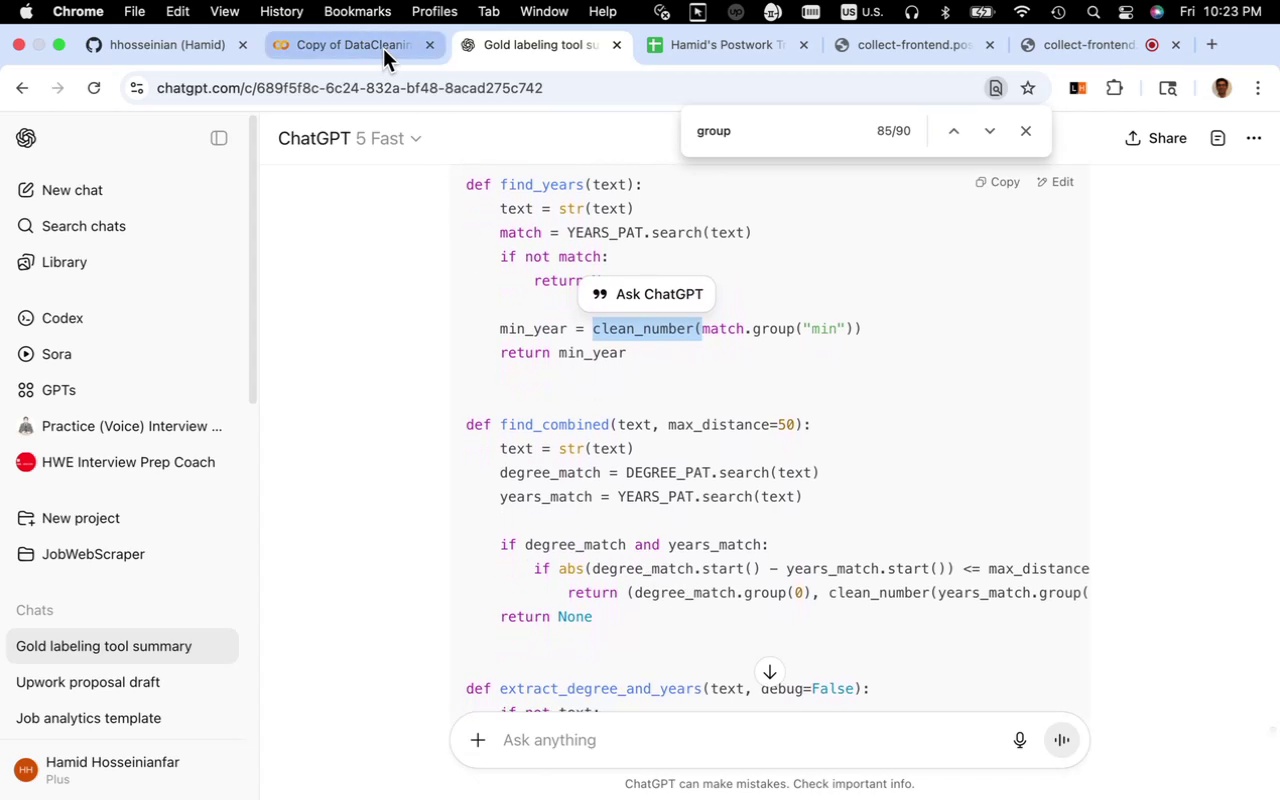 
left_click([383, 49])
 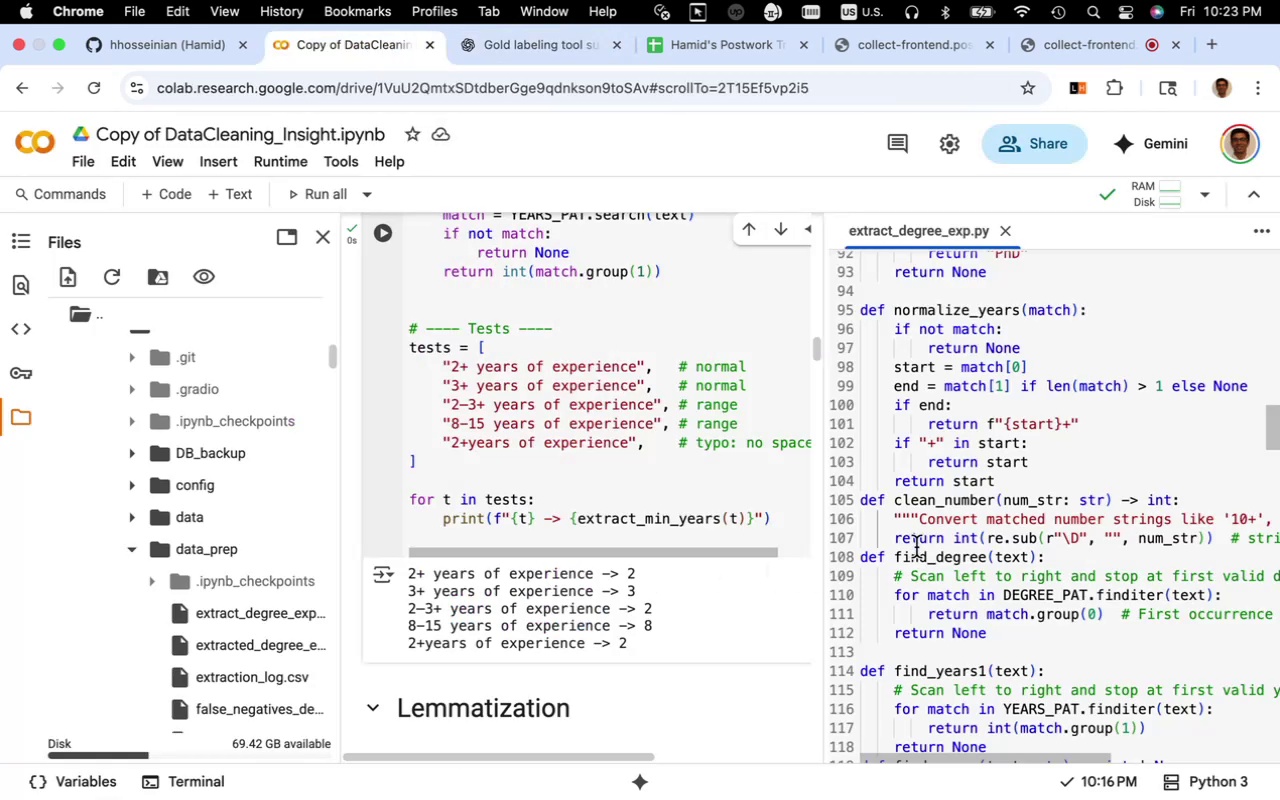 
scroll: coordinate [950, 545], scroll_direction: down, amount: 9.0
 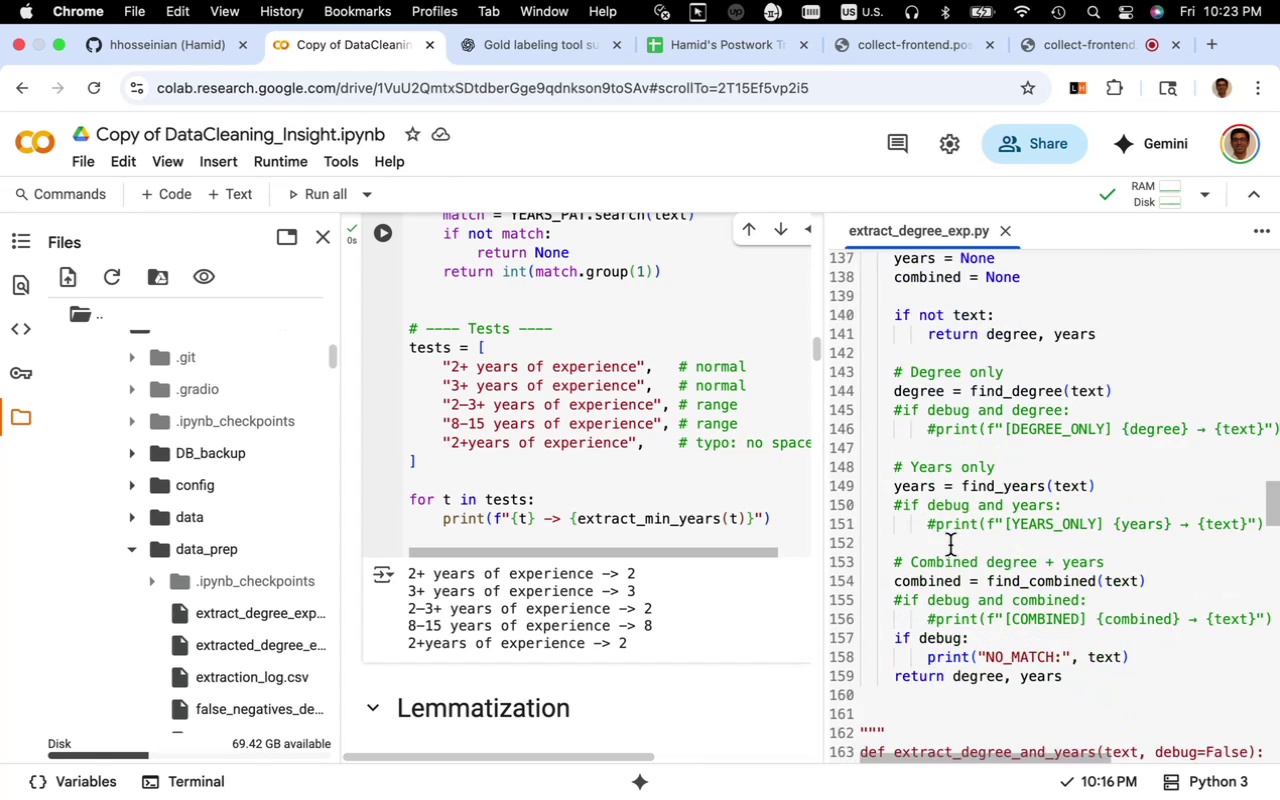 
scroll: coordinate [950, 545], scroll_direction: up, amount: 9.0
 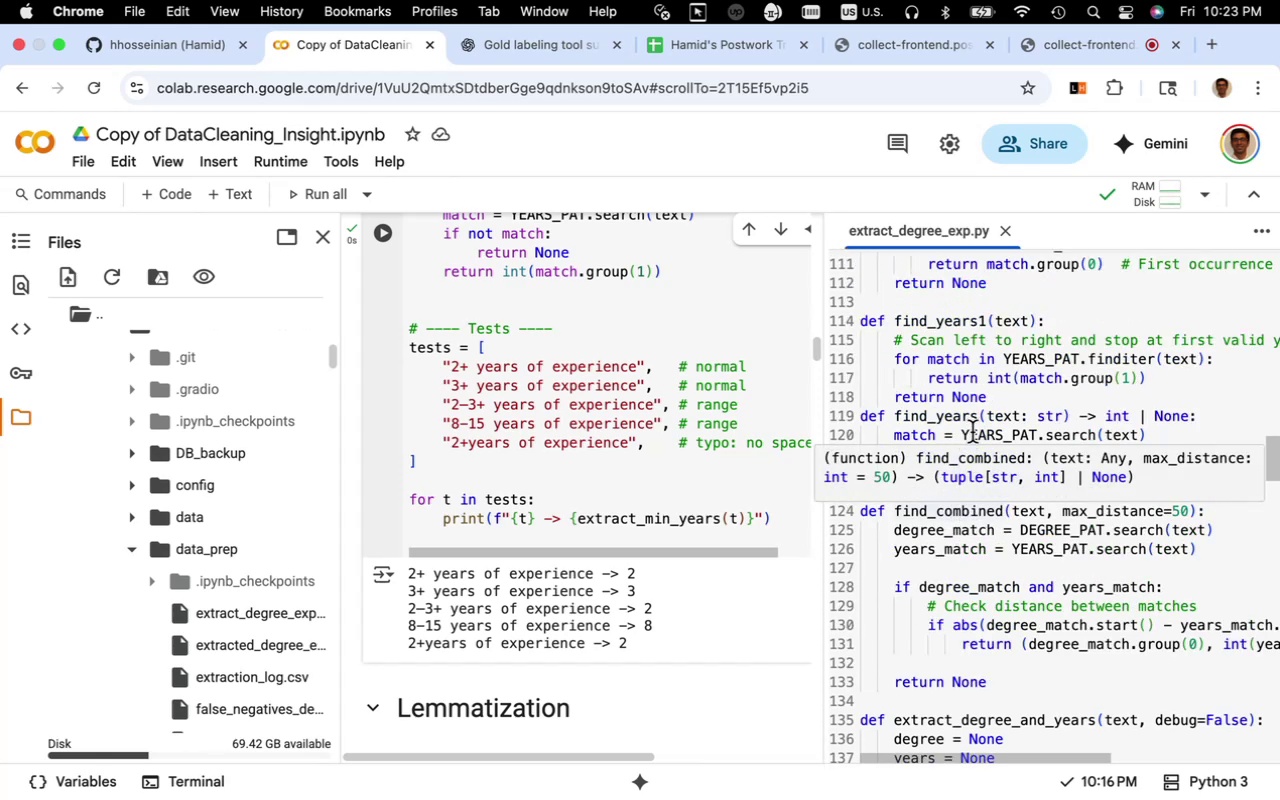 
wait(6.7)
 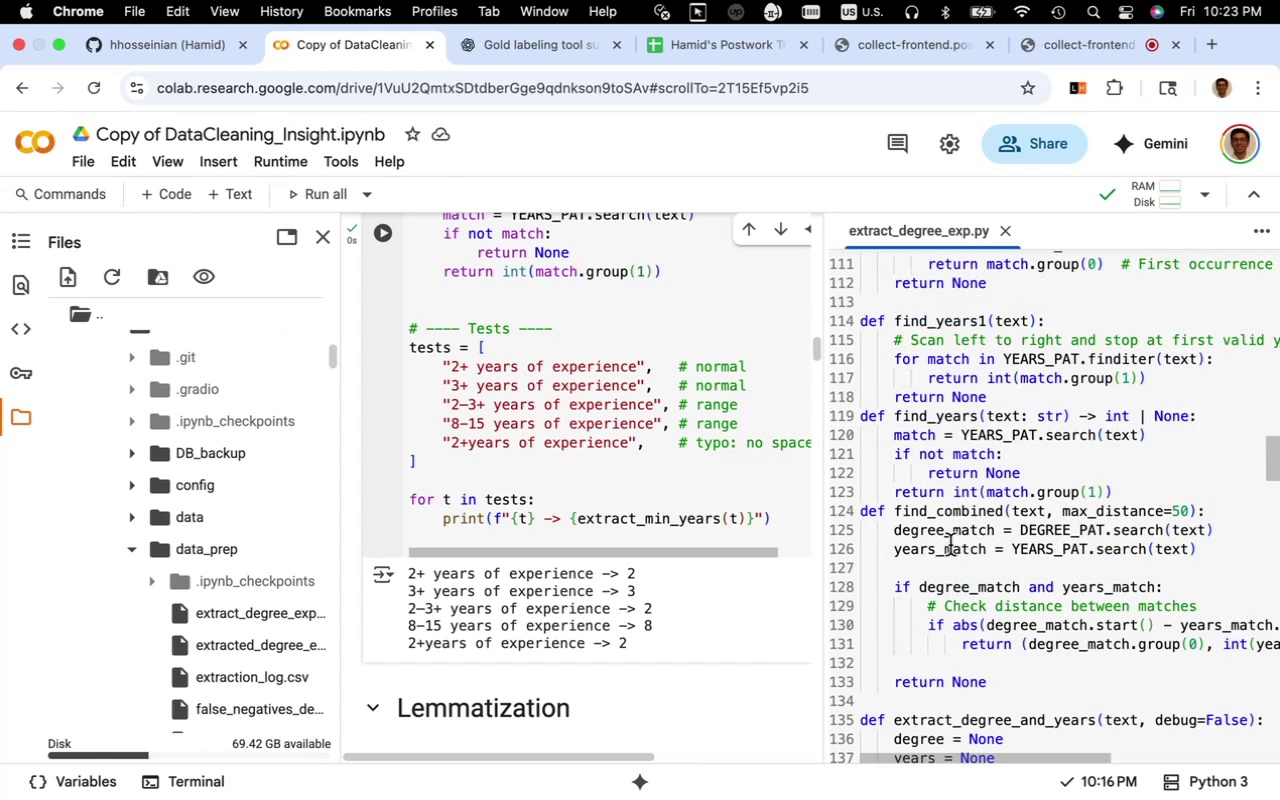 
left_click([961, 438])
 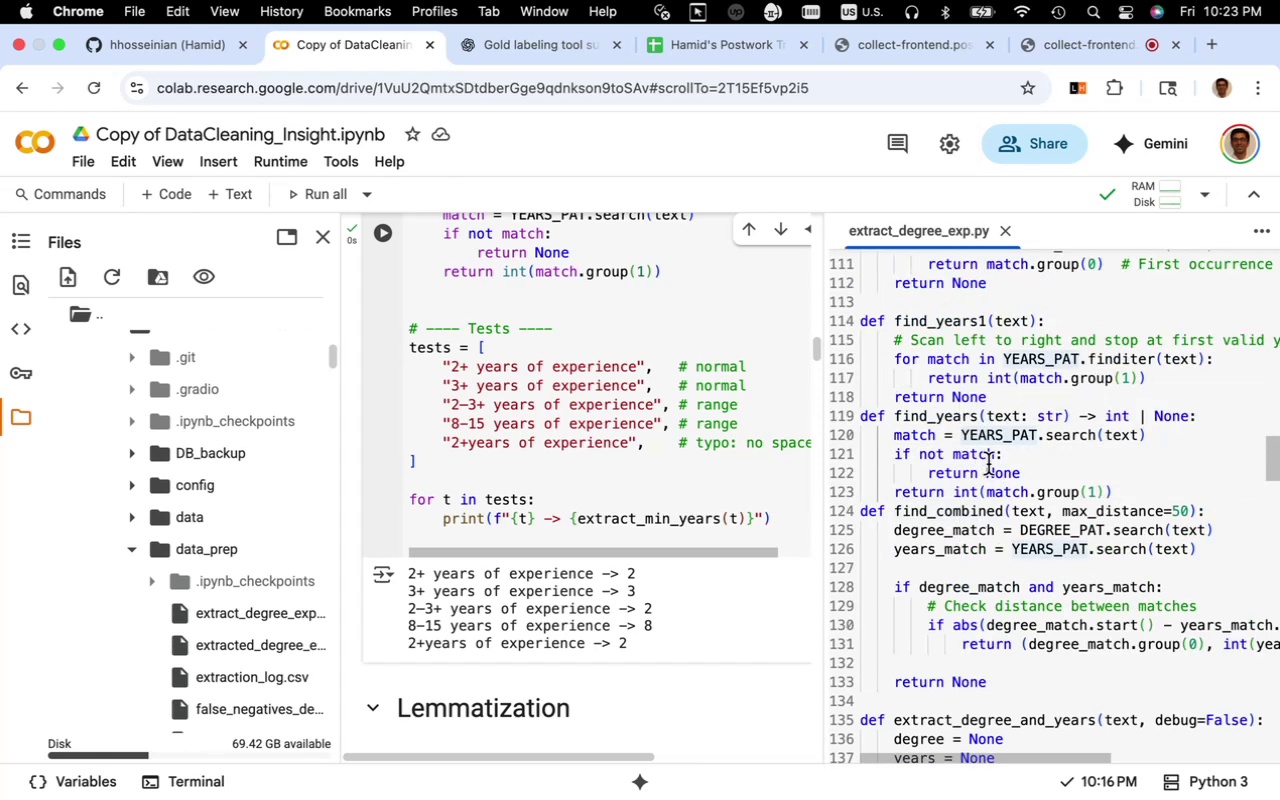 
key(Meta+V)
 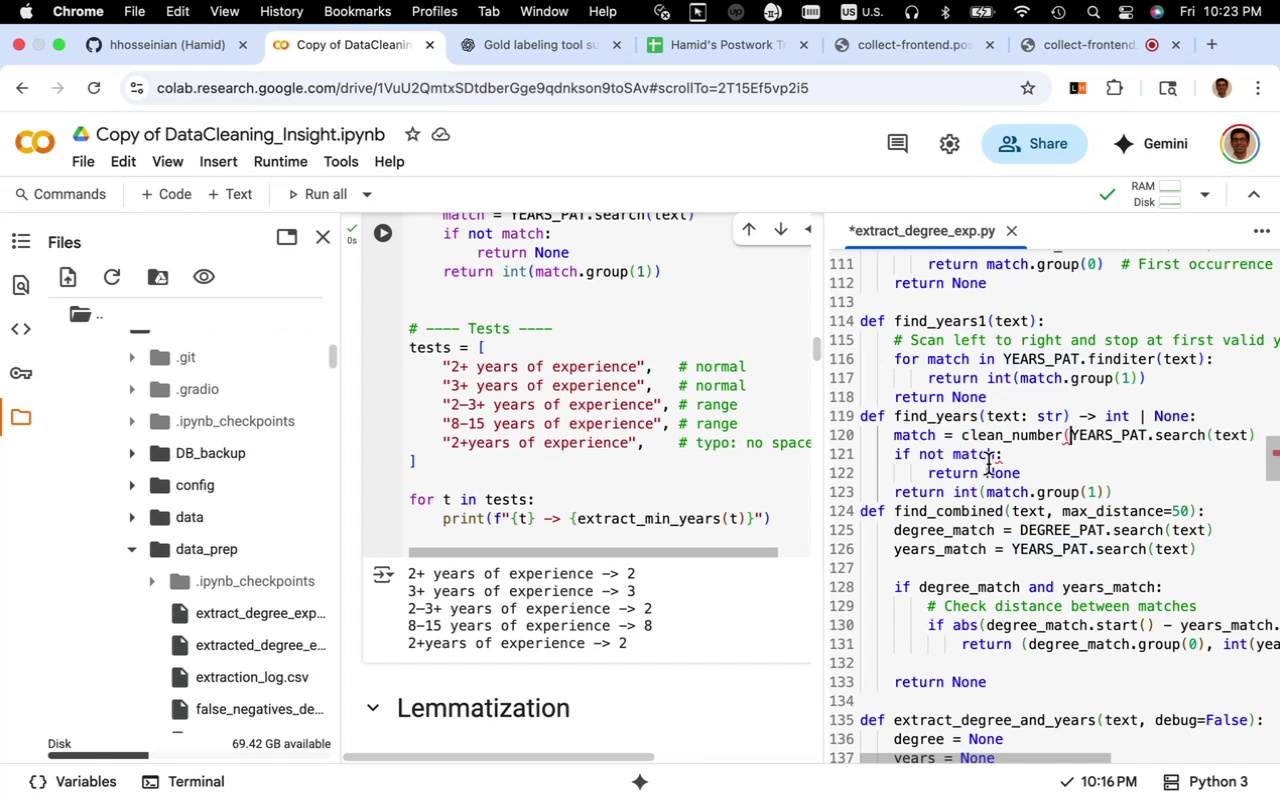 
key(Meta+Z)
 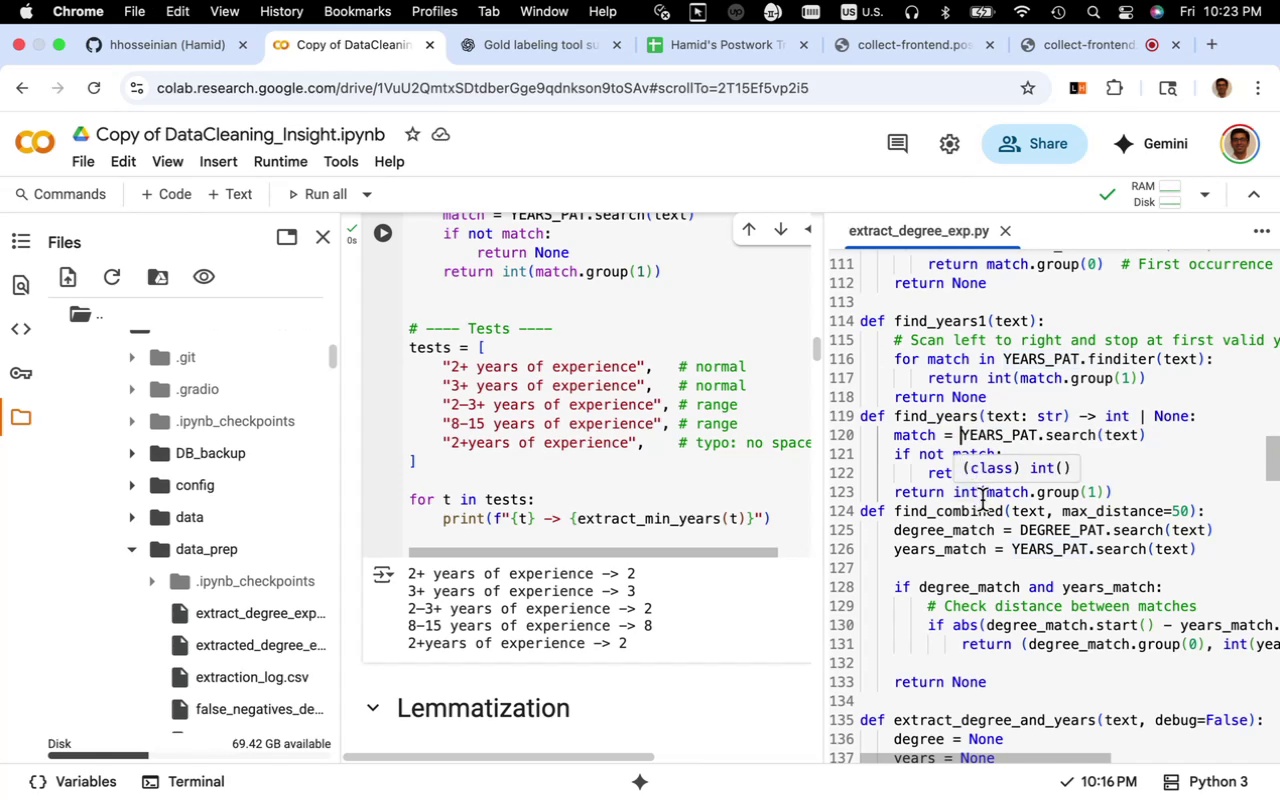 
left_click([983, 502])
 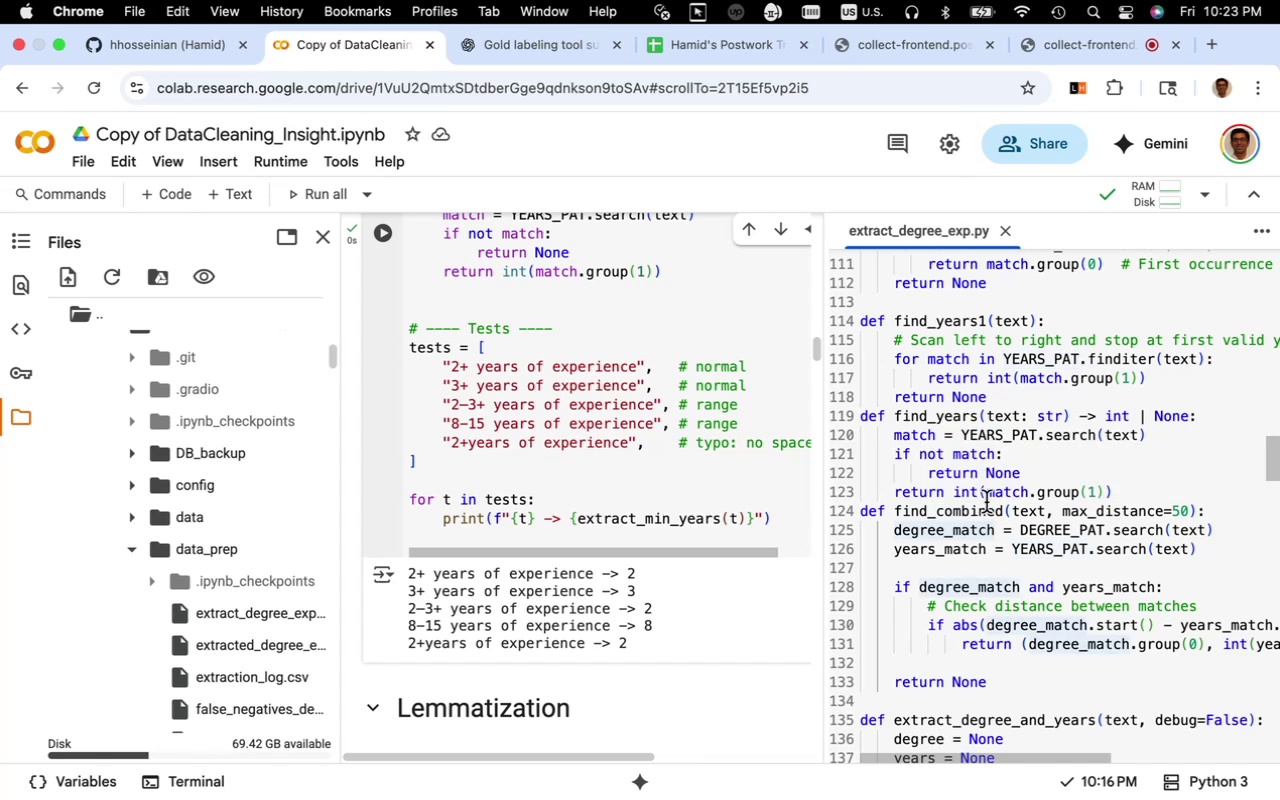 
left_click_drag(start_coordinate=[982, 498], to_coordinate=[954, 496])
 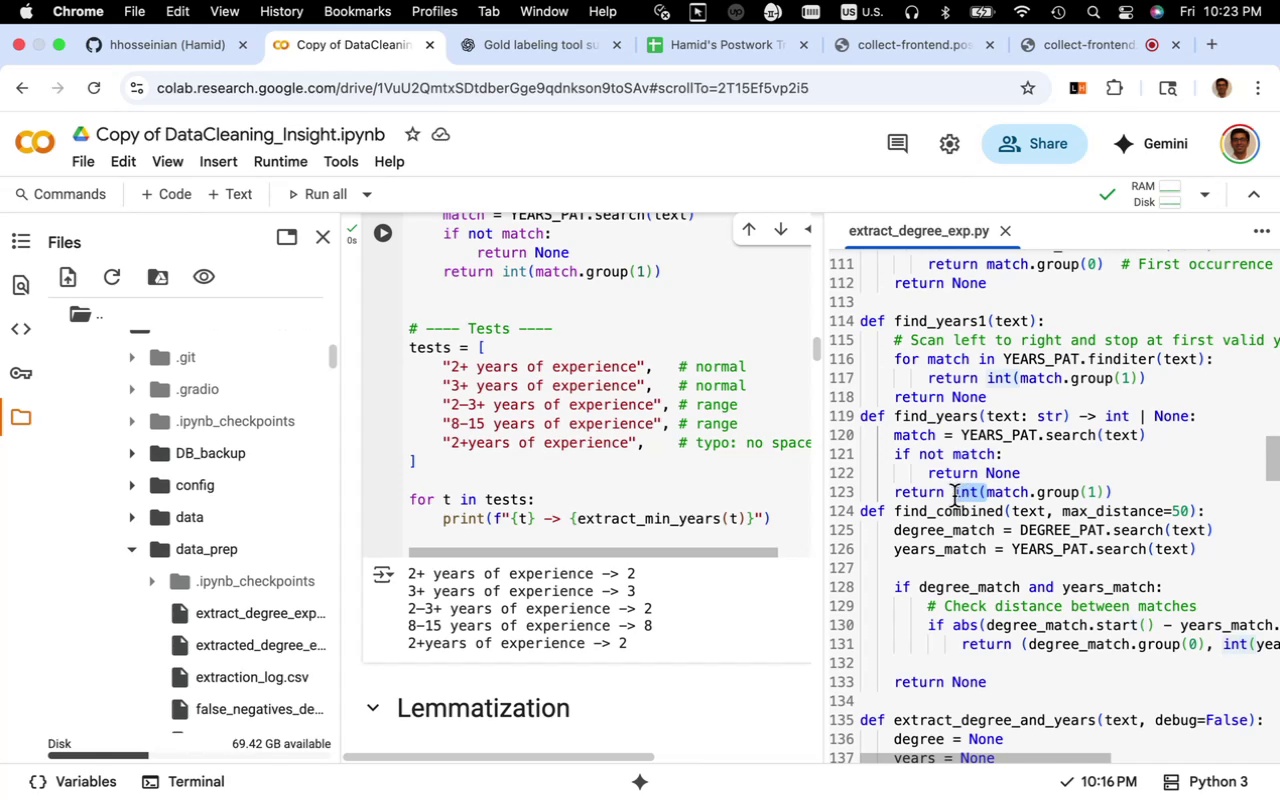 
key(Meta+V)
 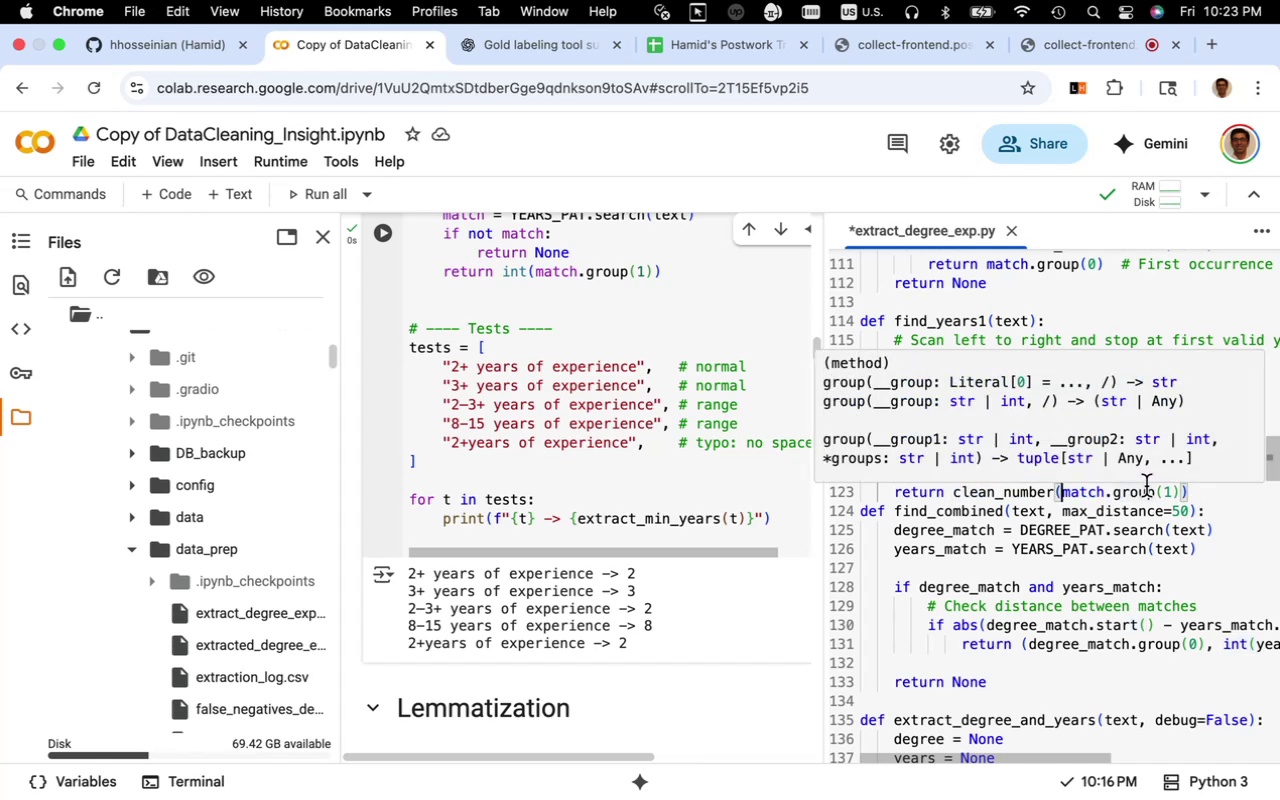 
left_click([1069, 525])
 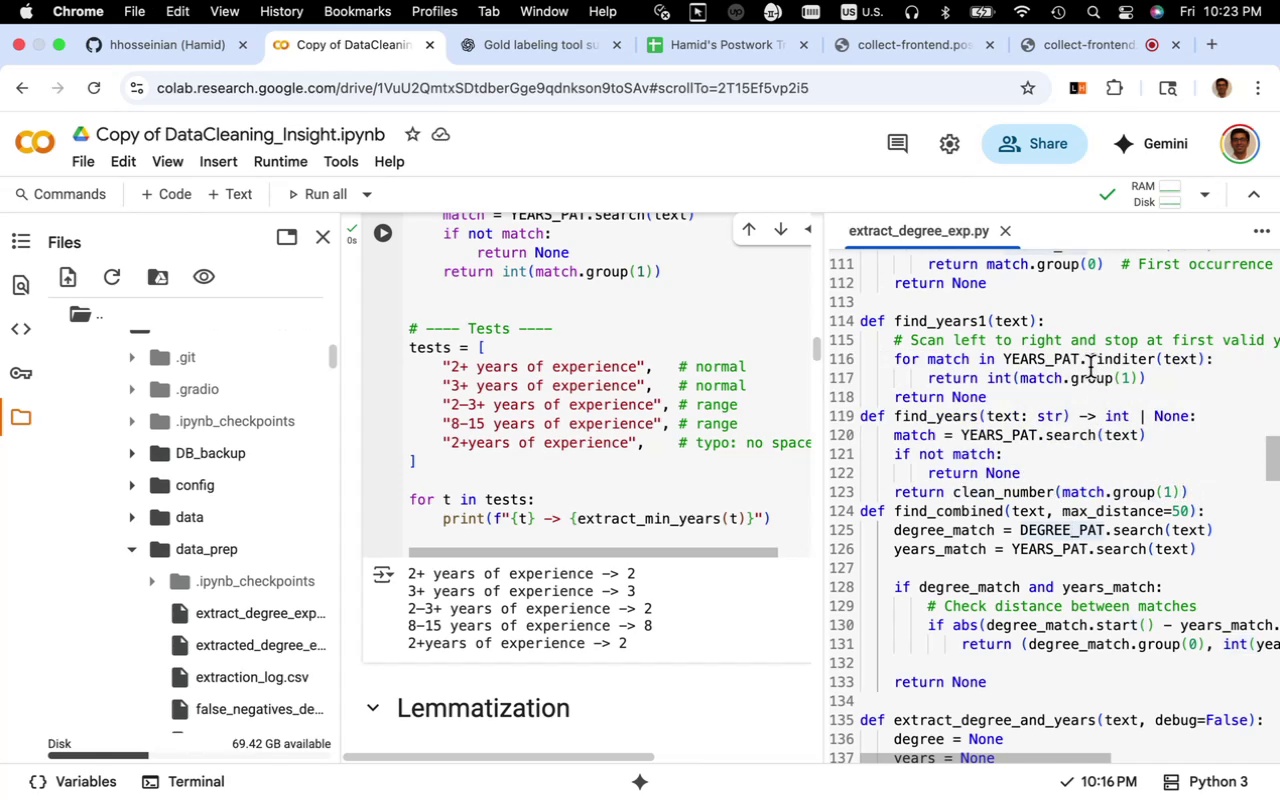 
left_click_drag(start_coordinate=[1089, 364], to_coordinate=[1152, 362])
 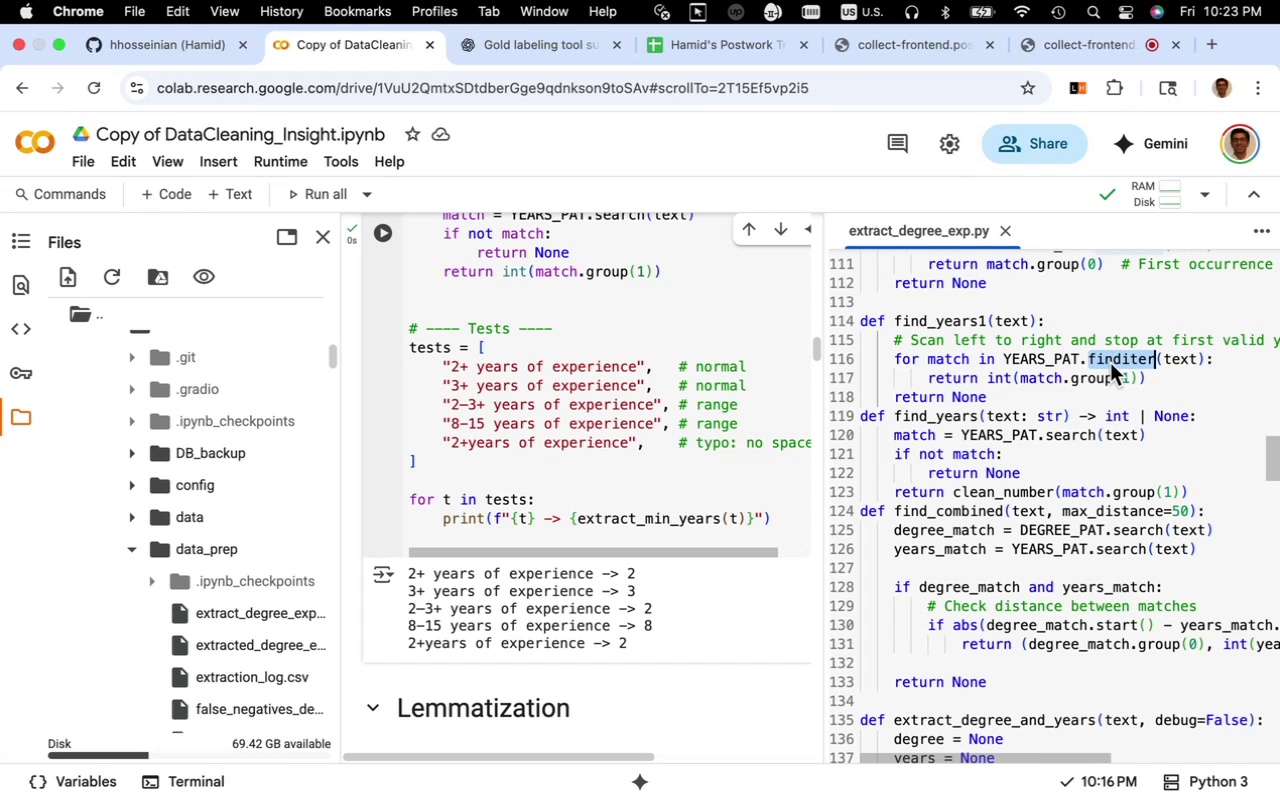 
right_click([1110, 363])
 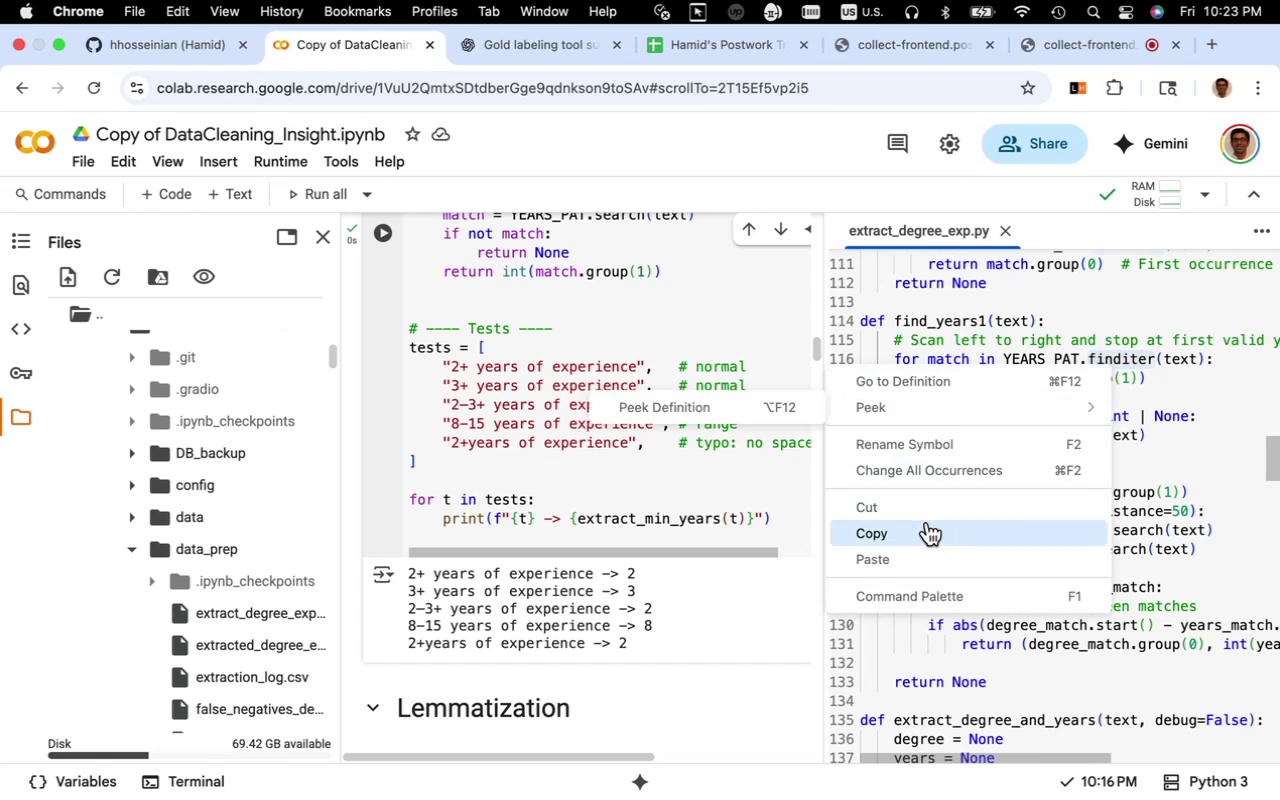 
left_click([926, 527])
 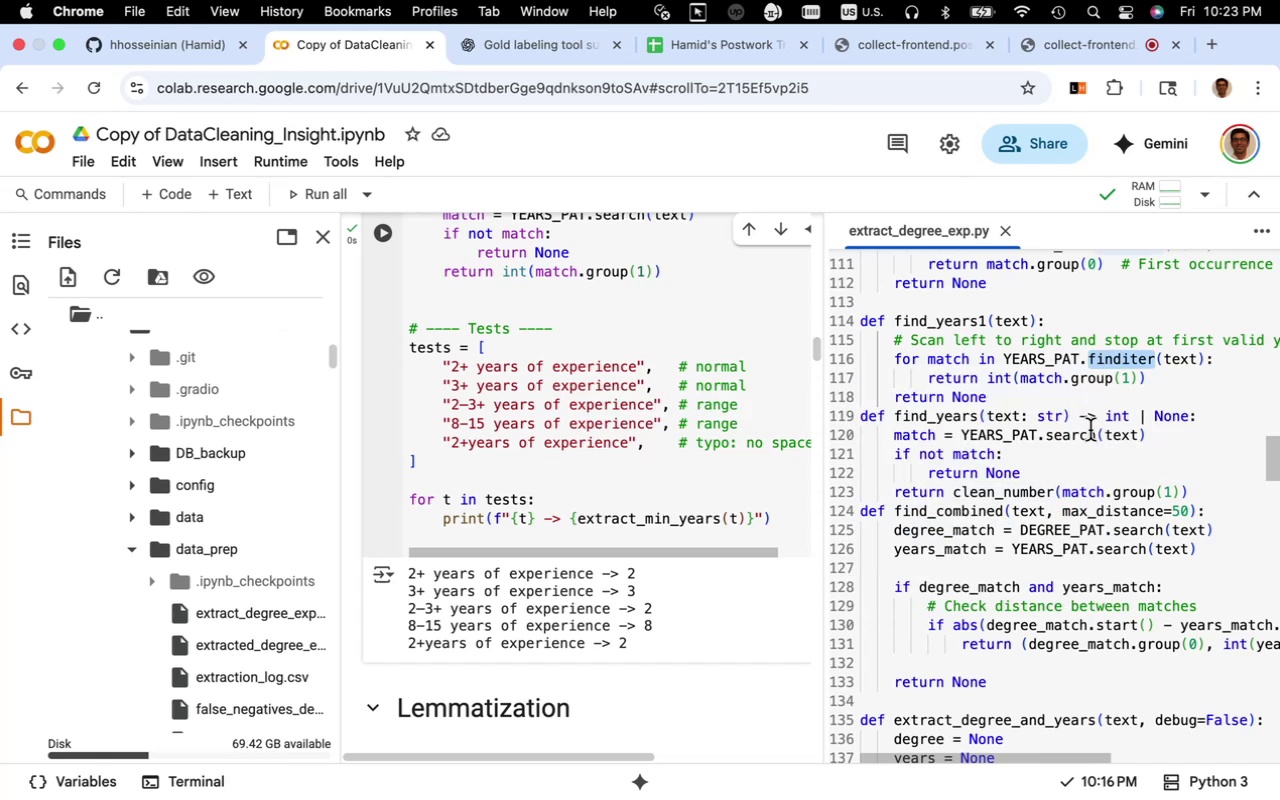 
left_click_drag(start_coordinate=[1092, 434], to_coordinate=[1047, 440])
 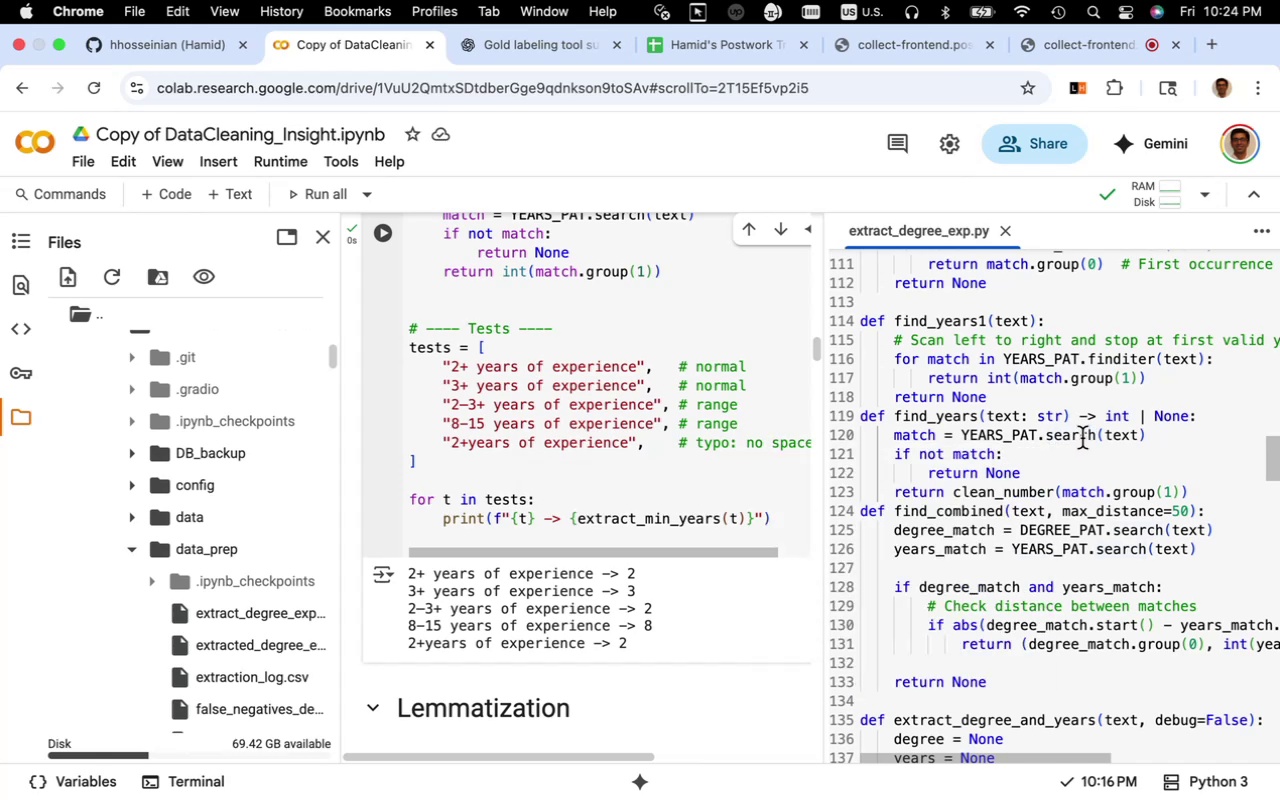 
left_click([1093, 439])
 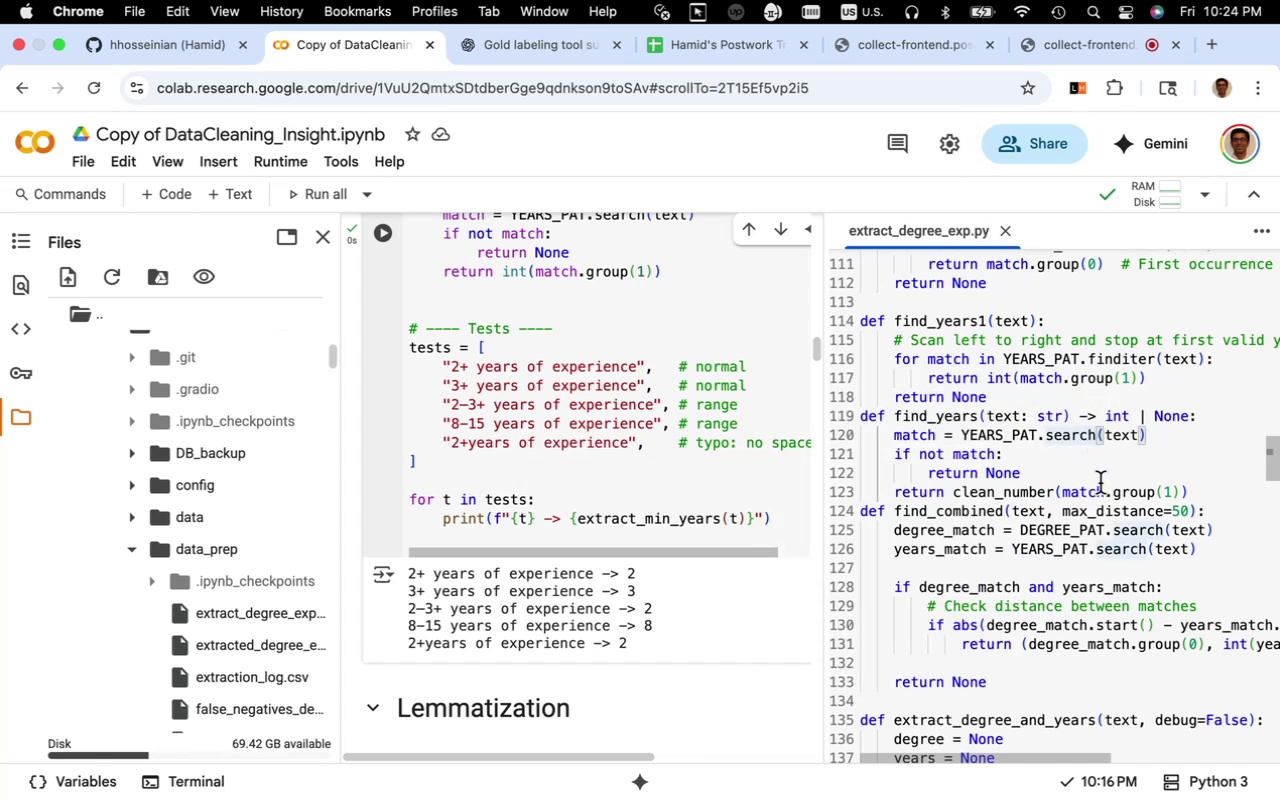 
key(Backspace)
 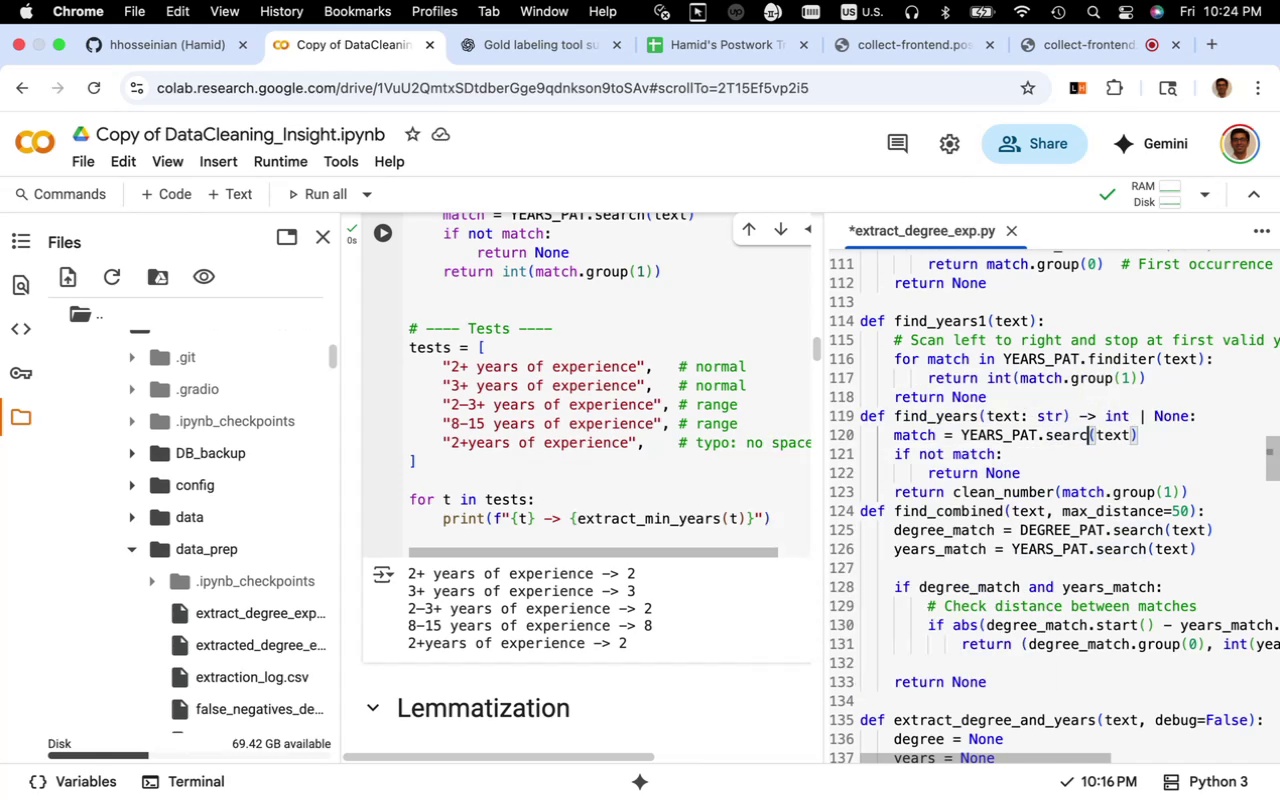 
key(Backspace)
 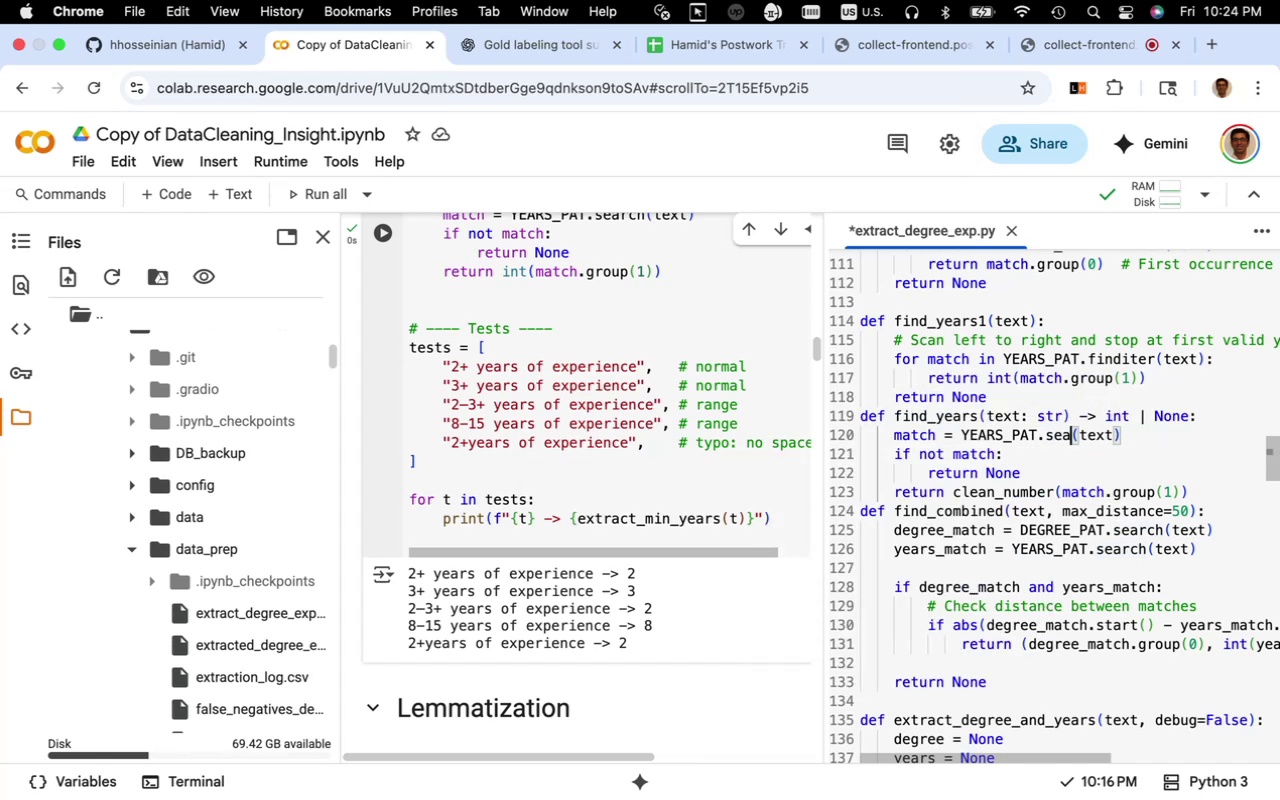 
key(Backspace)
 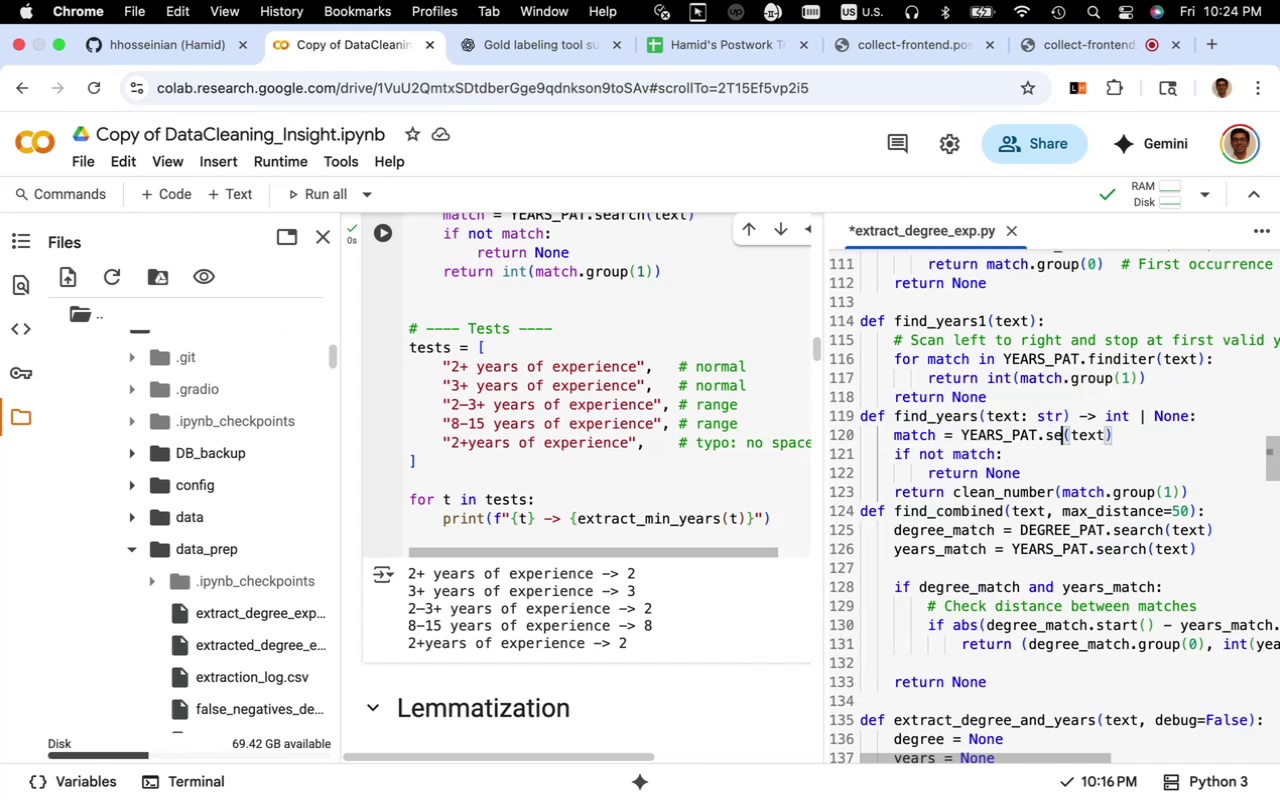 
key(Backspace)
 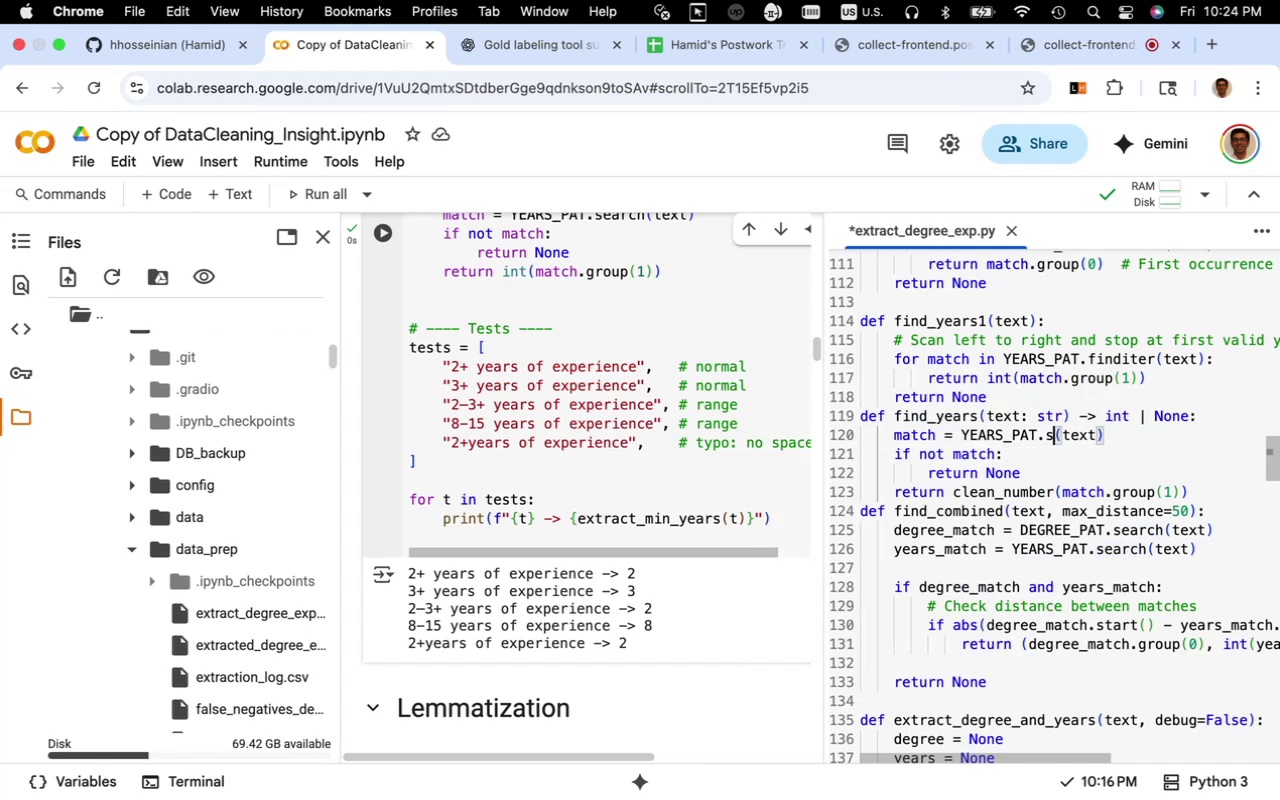 
key(Backspace)
 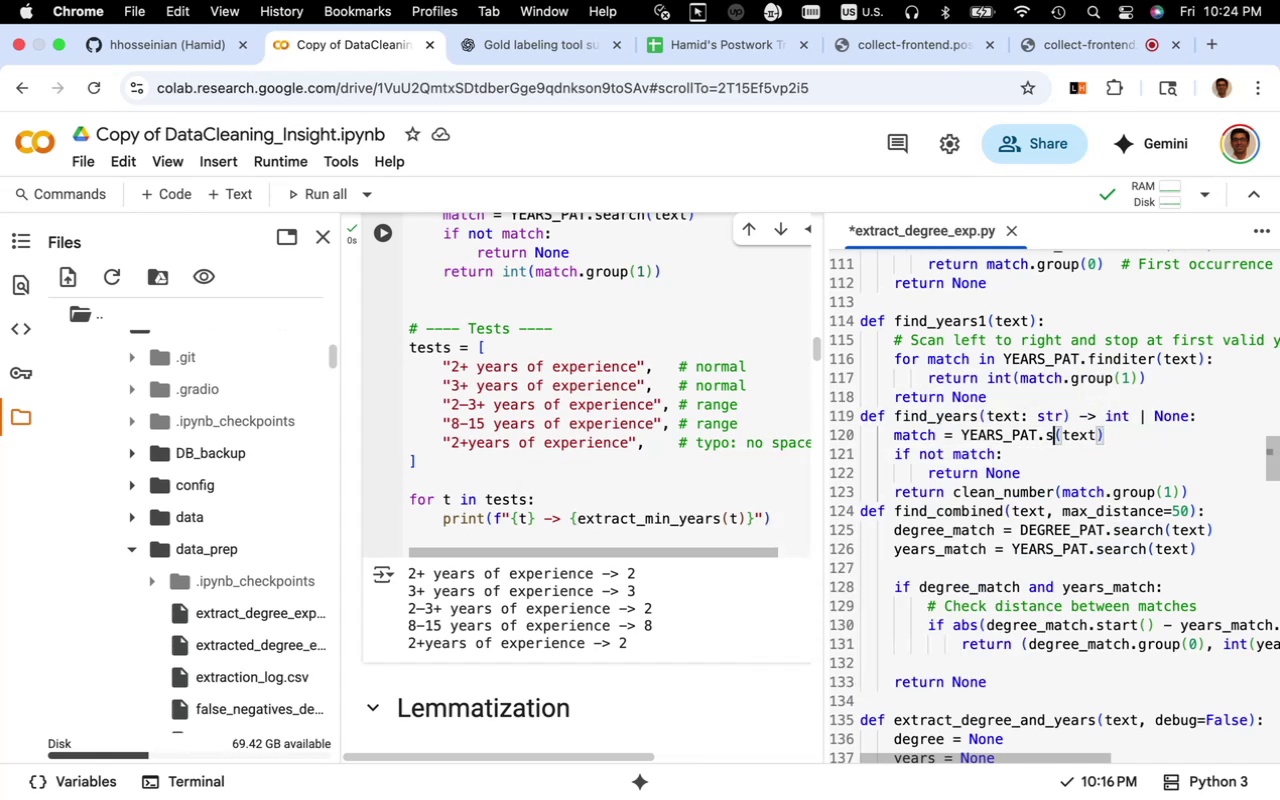 
key(Backspace)
 